 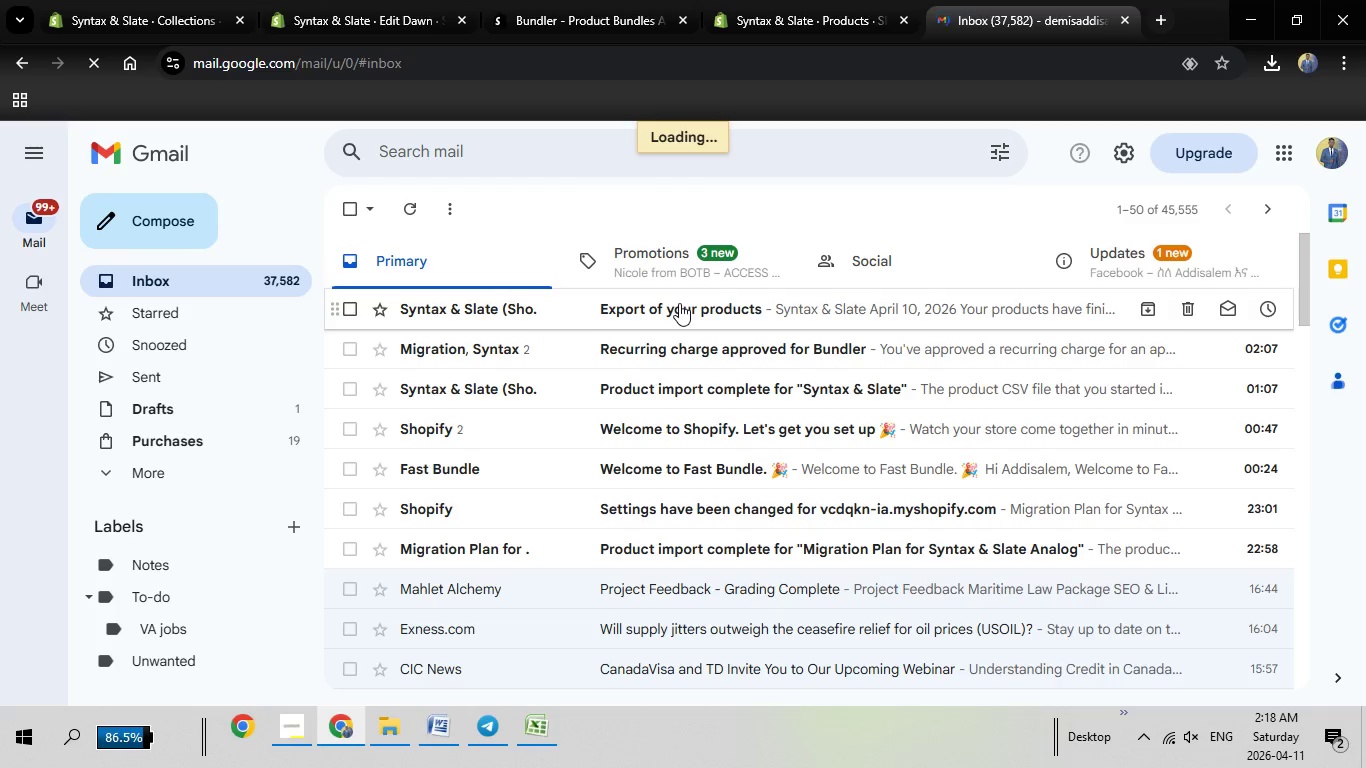 
left_click([787, 602])
 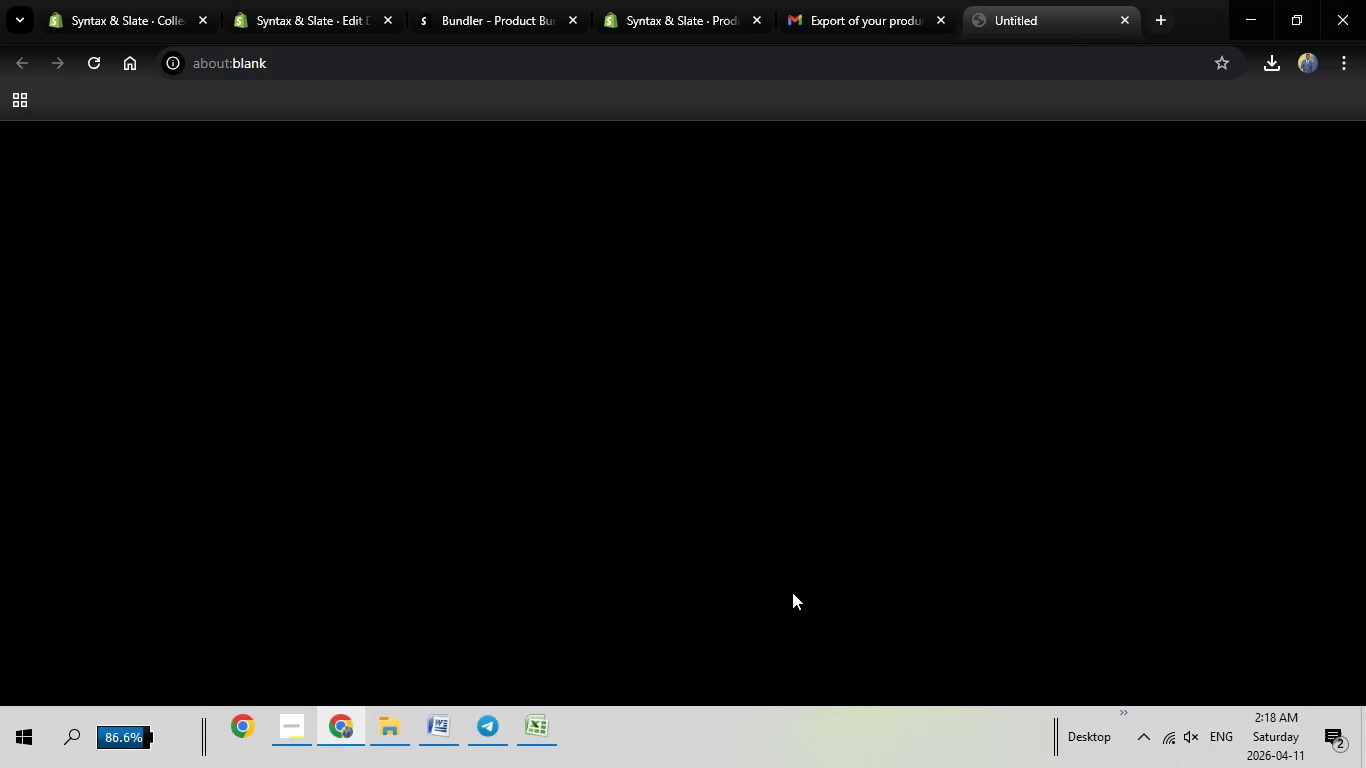 
wait(8.72)
 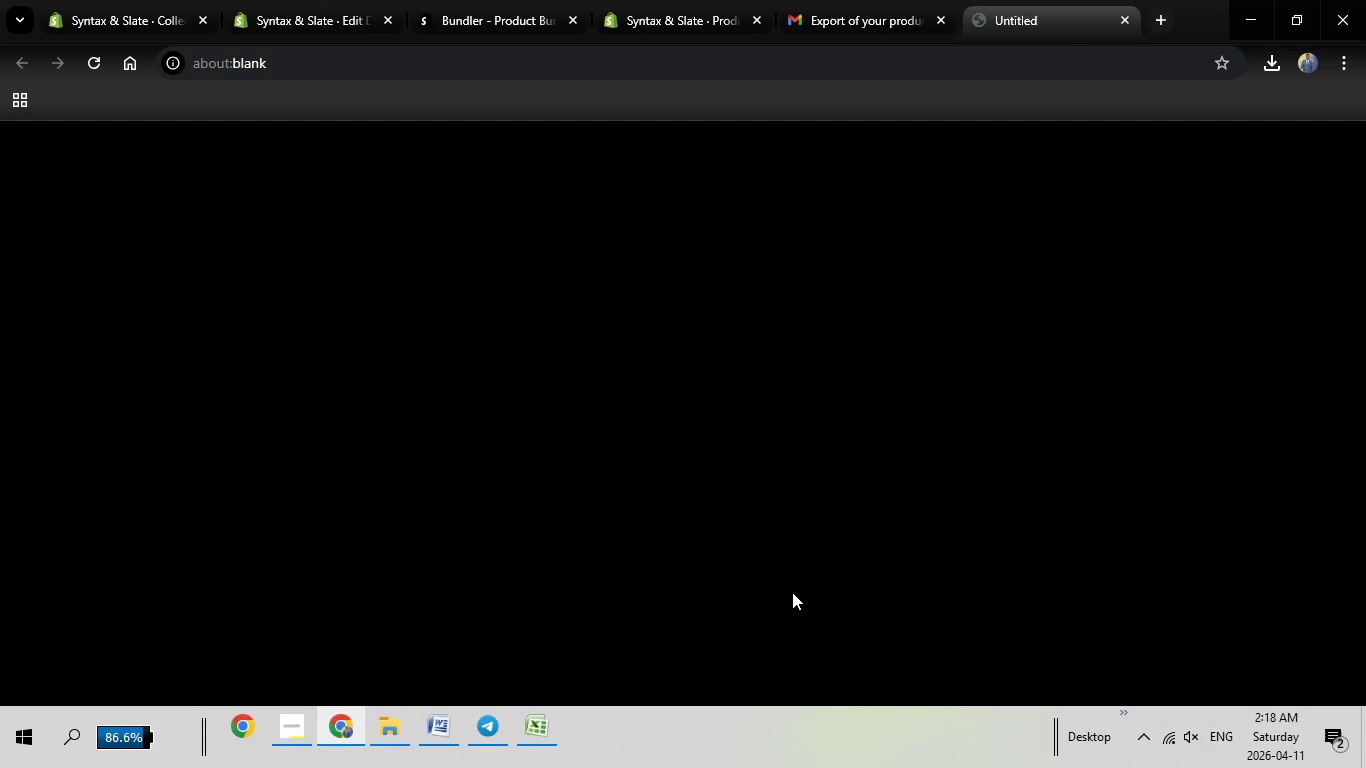 
left_click_drag(start_coordinate=[465, 161], to_coordinate=[193, 223])
 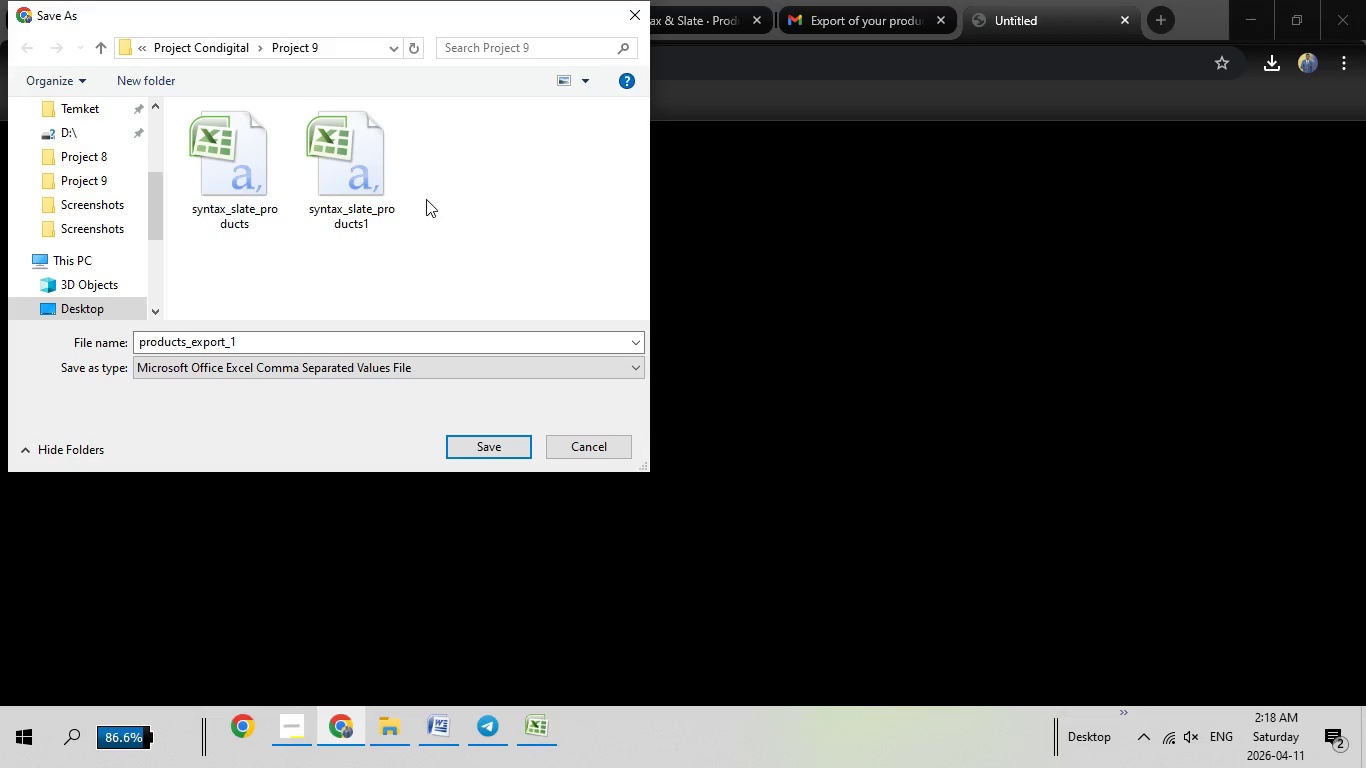 
left_click_drag(start_coordinate=[426, 199], to_coordinate=[224, 225])
 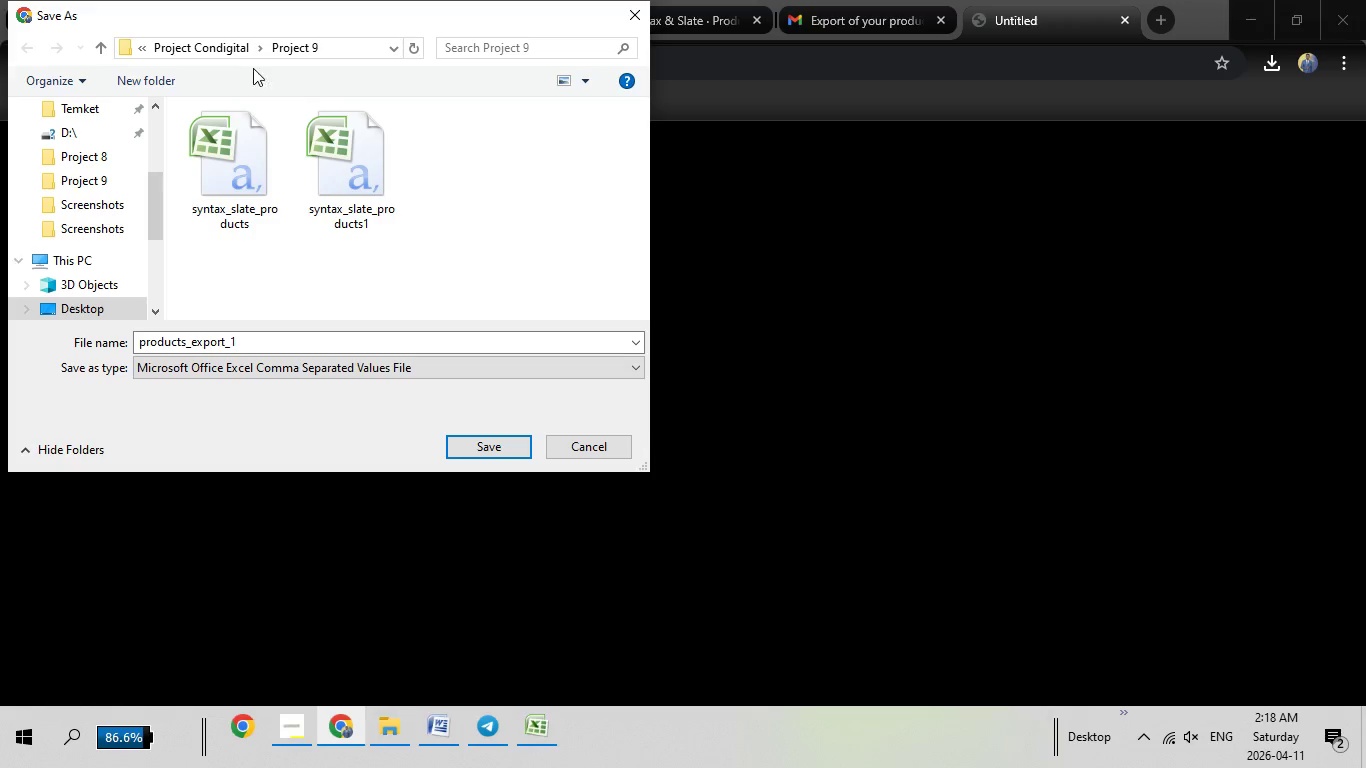 
left_click([289, 56])
 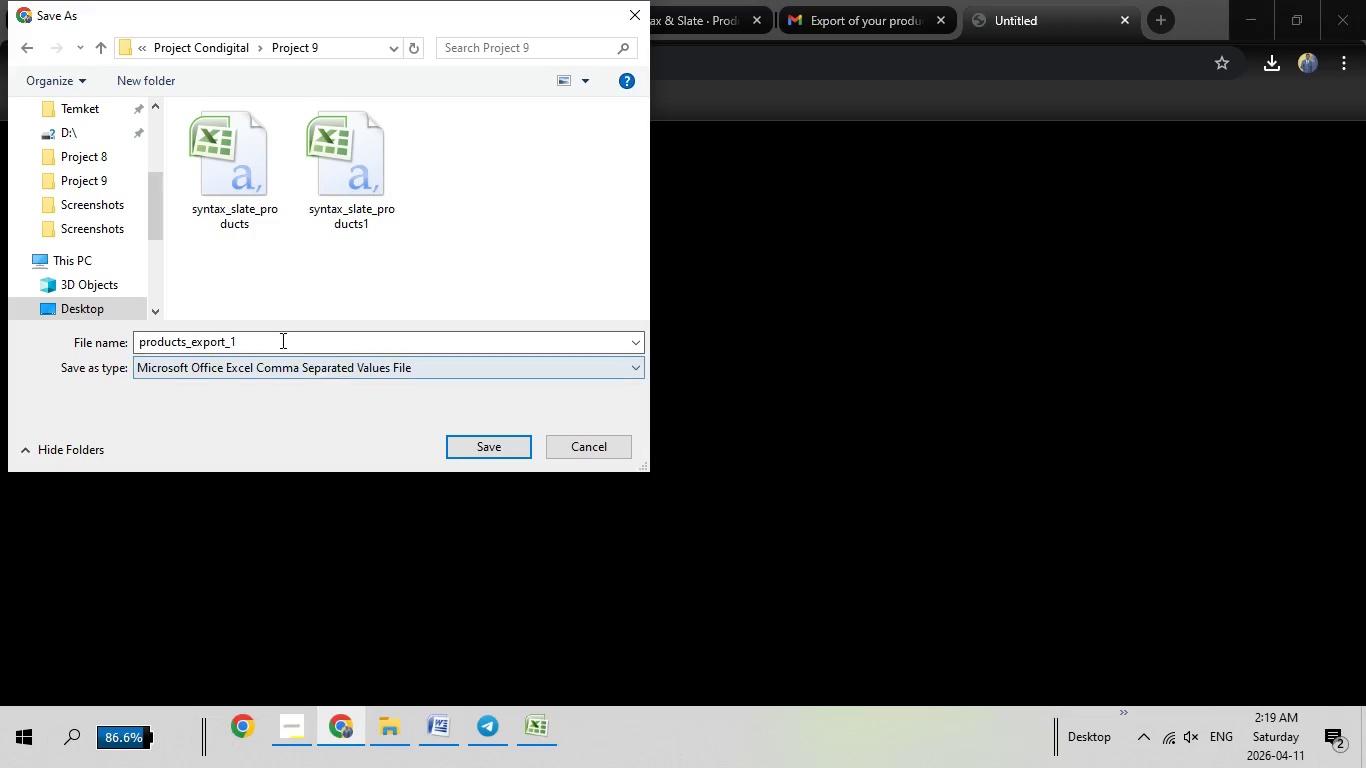 
left_click([278, 334])
 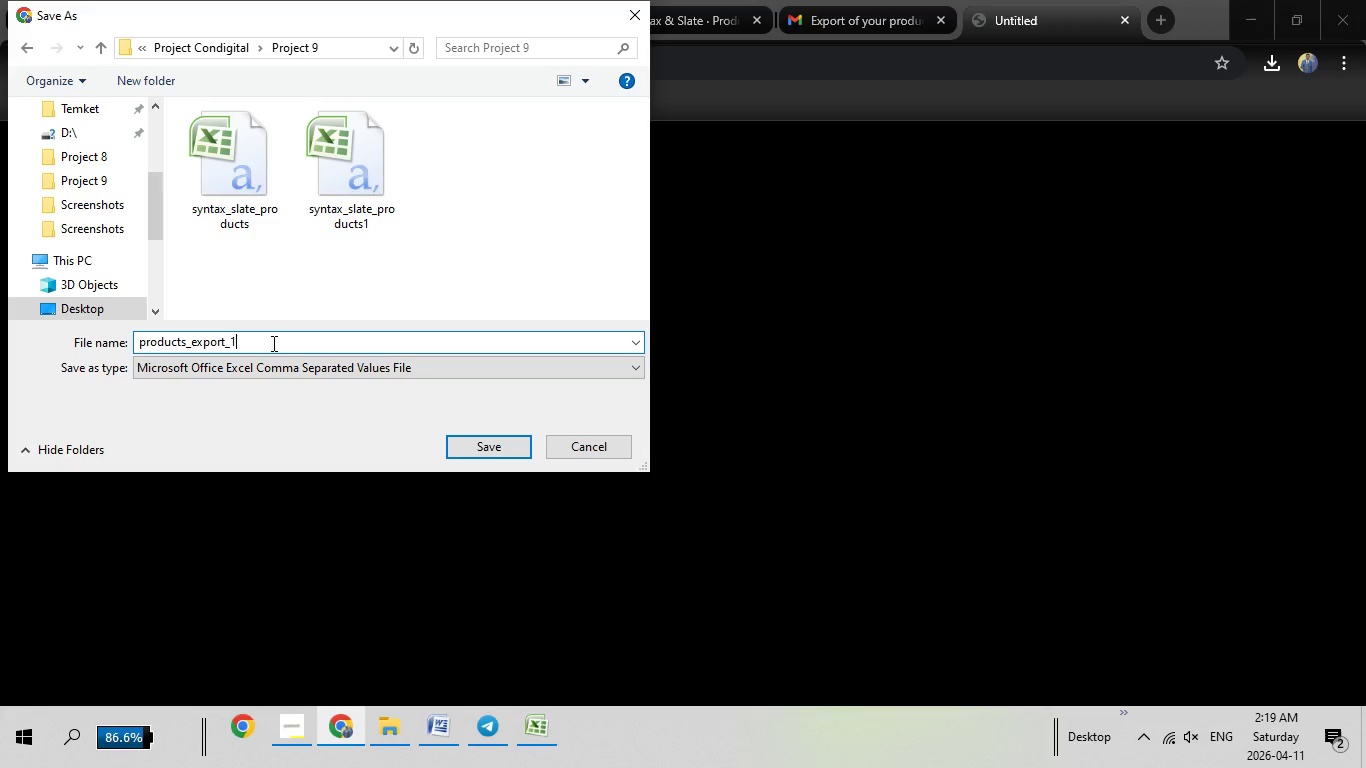 
left_click([272, 343])
 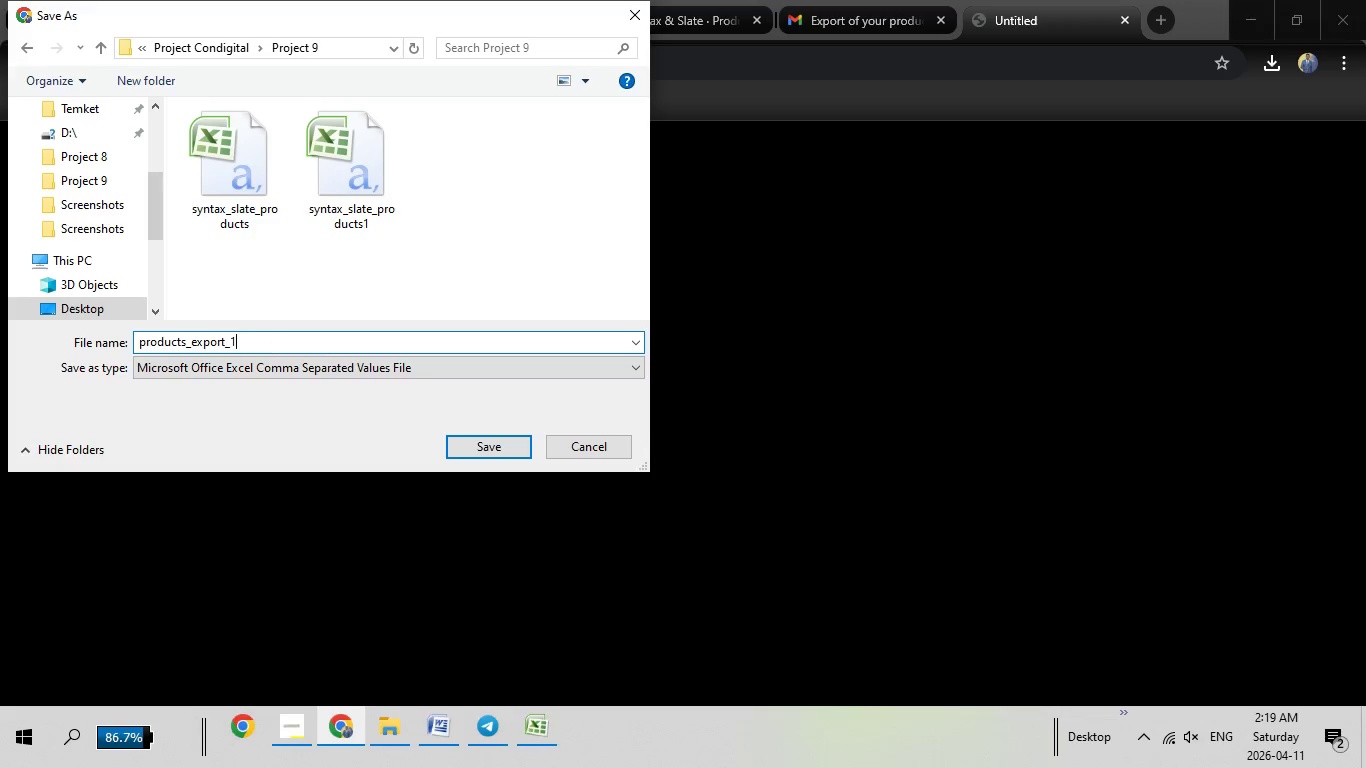 
type( new)
 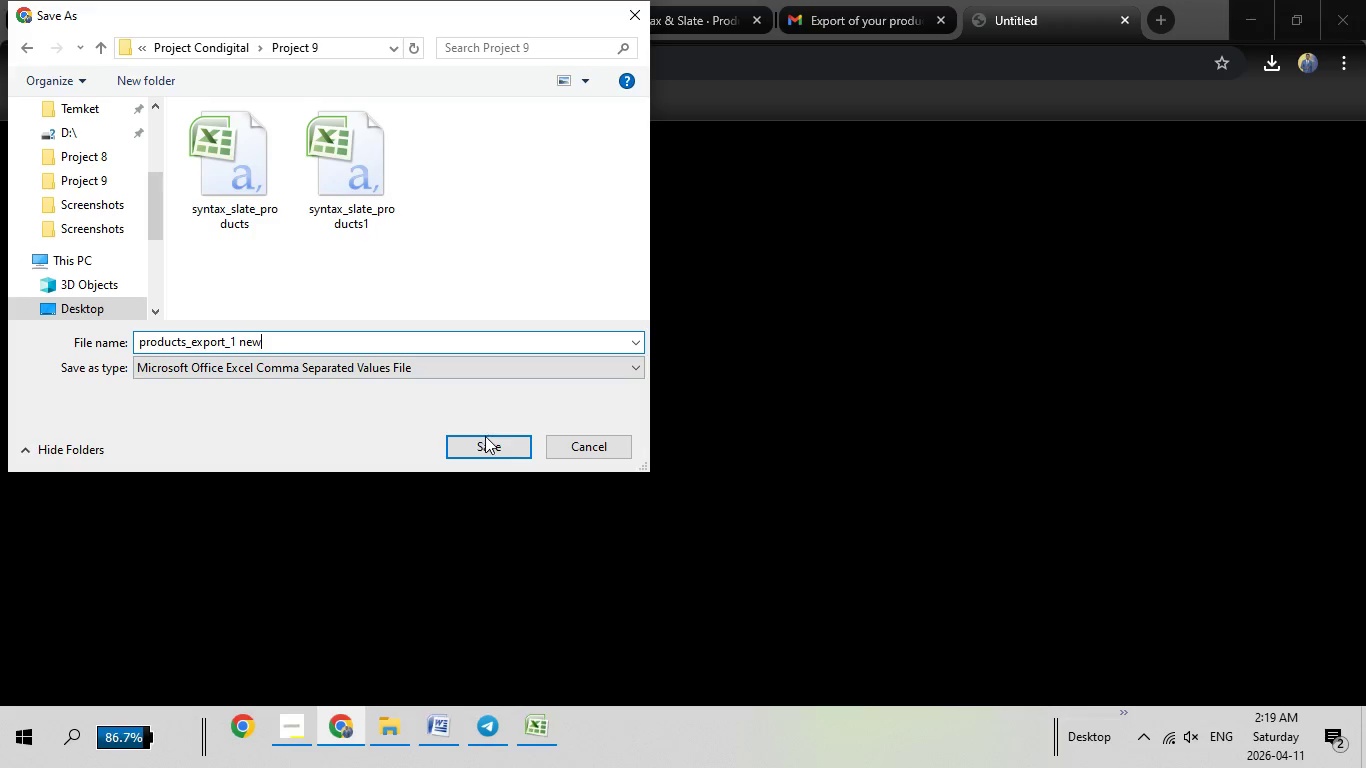 
left_click([489, 437])
 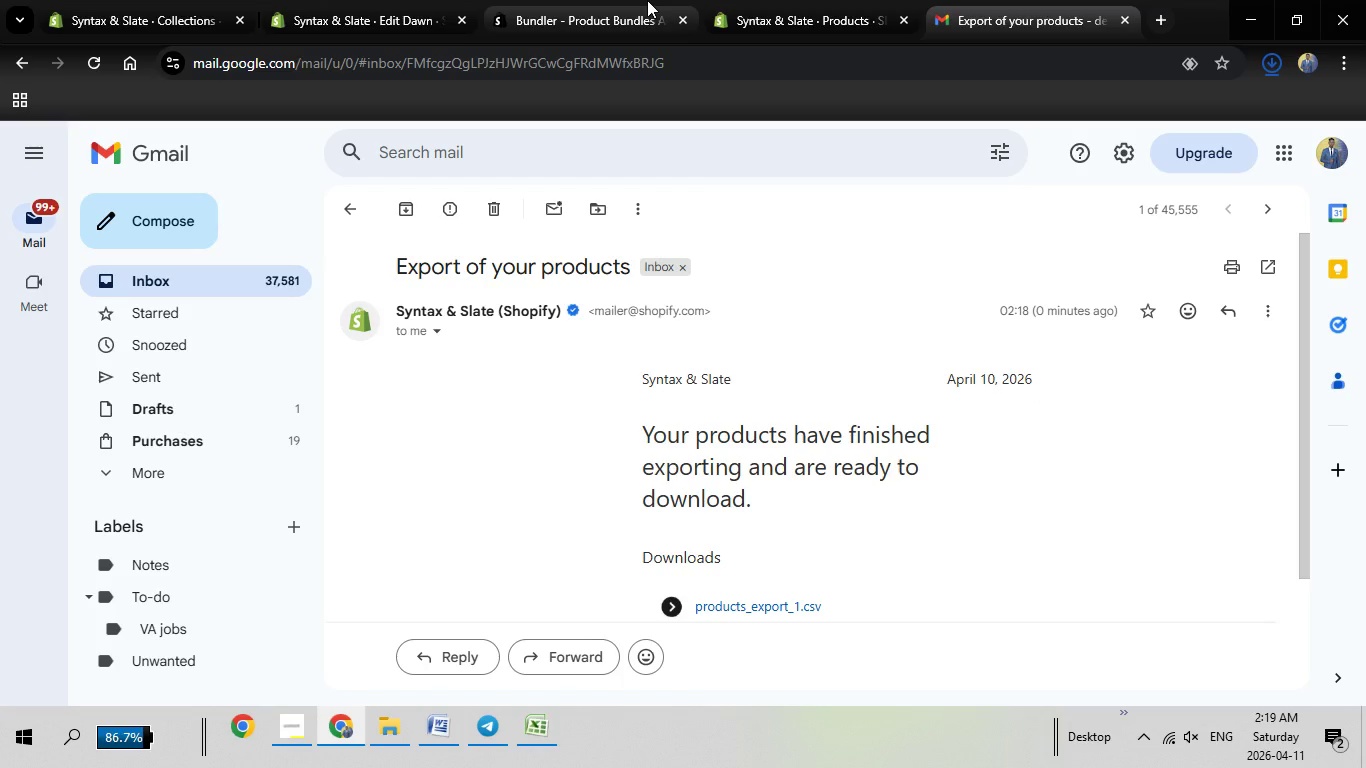 
double_click([773, 0])
 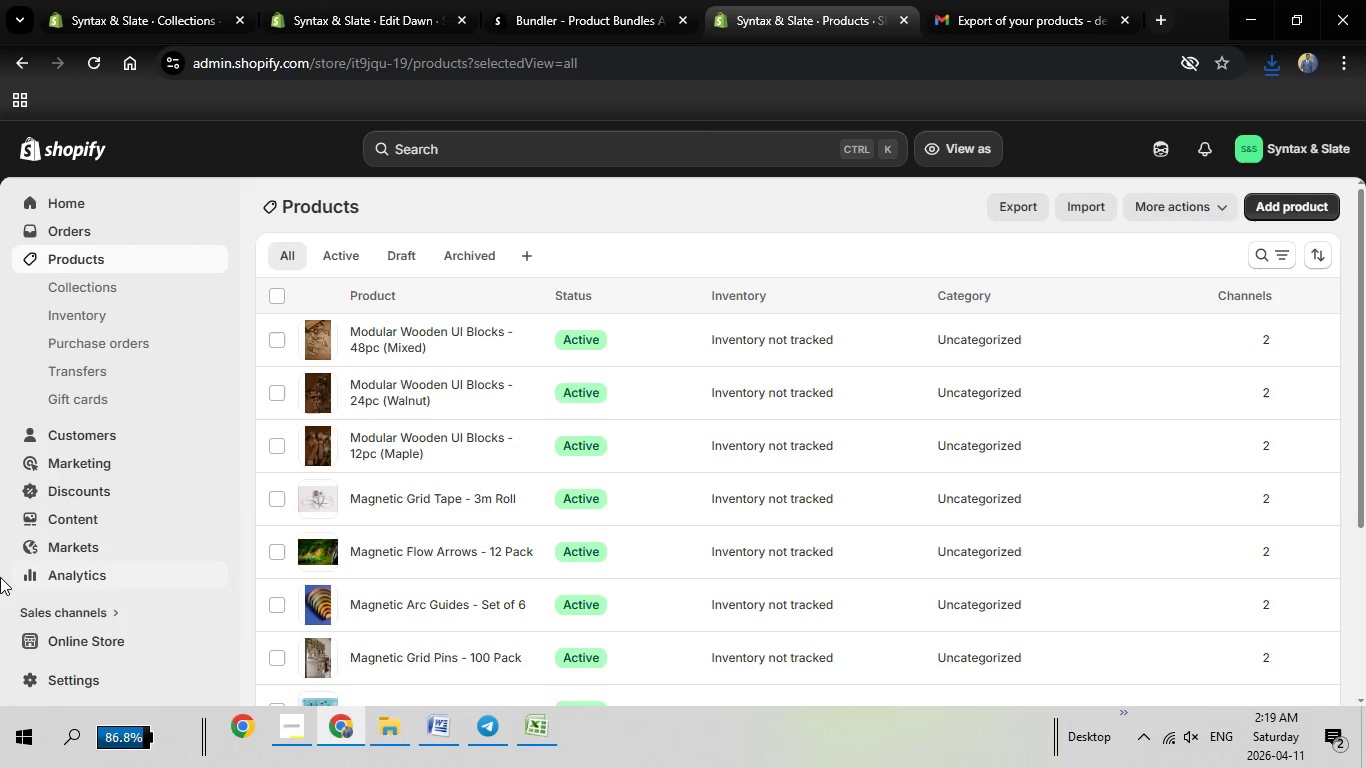 
wait(19.2)
 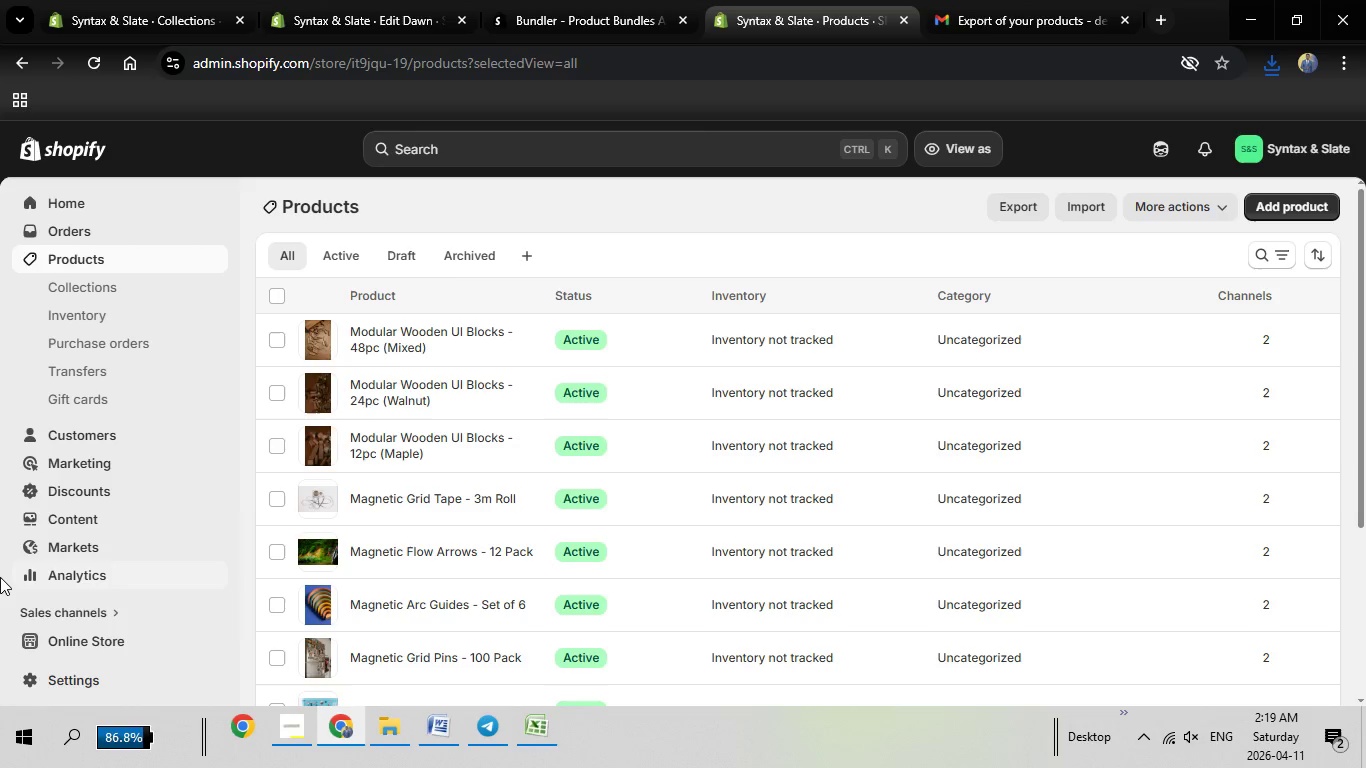 
left_click([211, 643])
 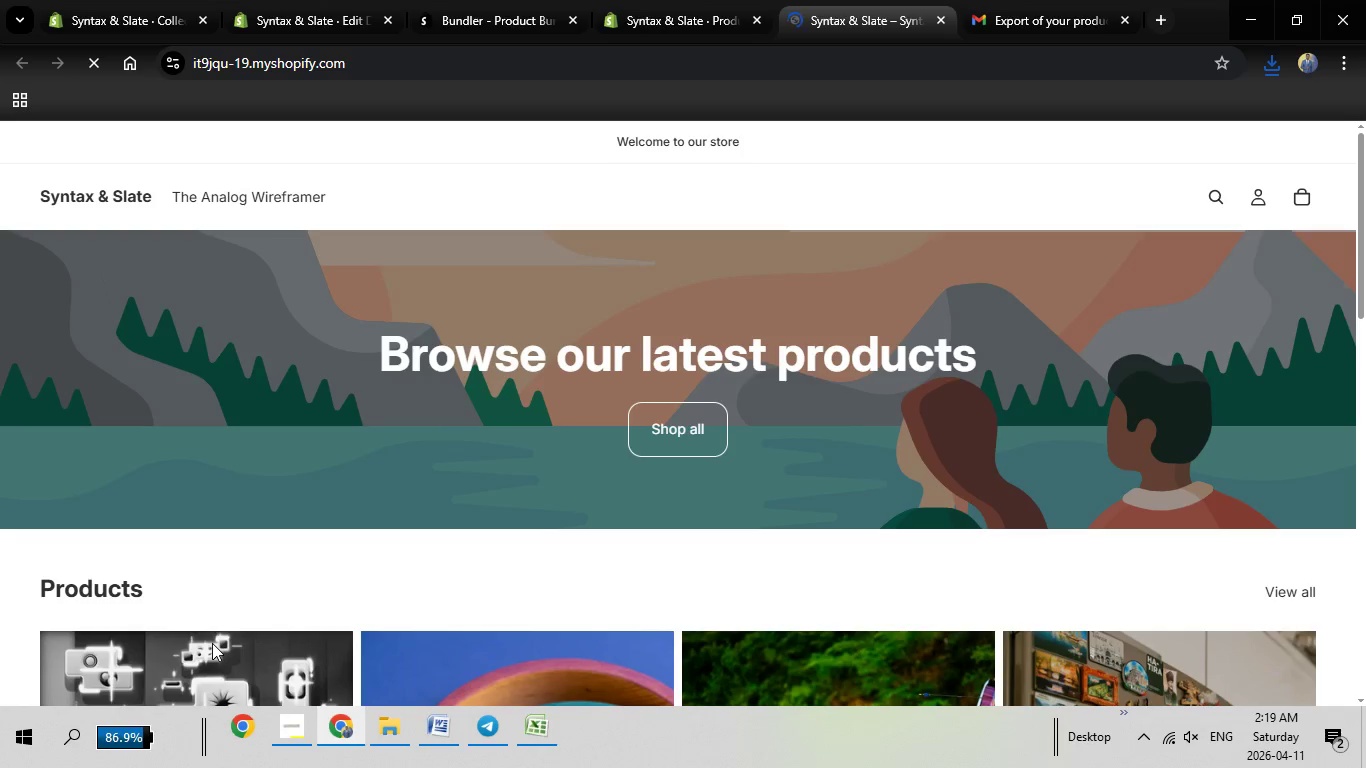 
wait(14.16)
 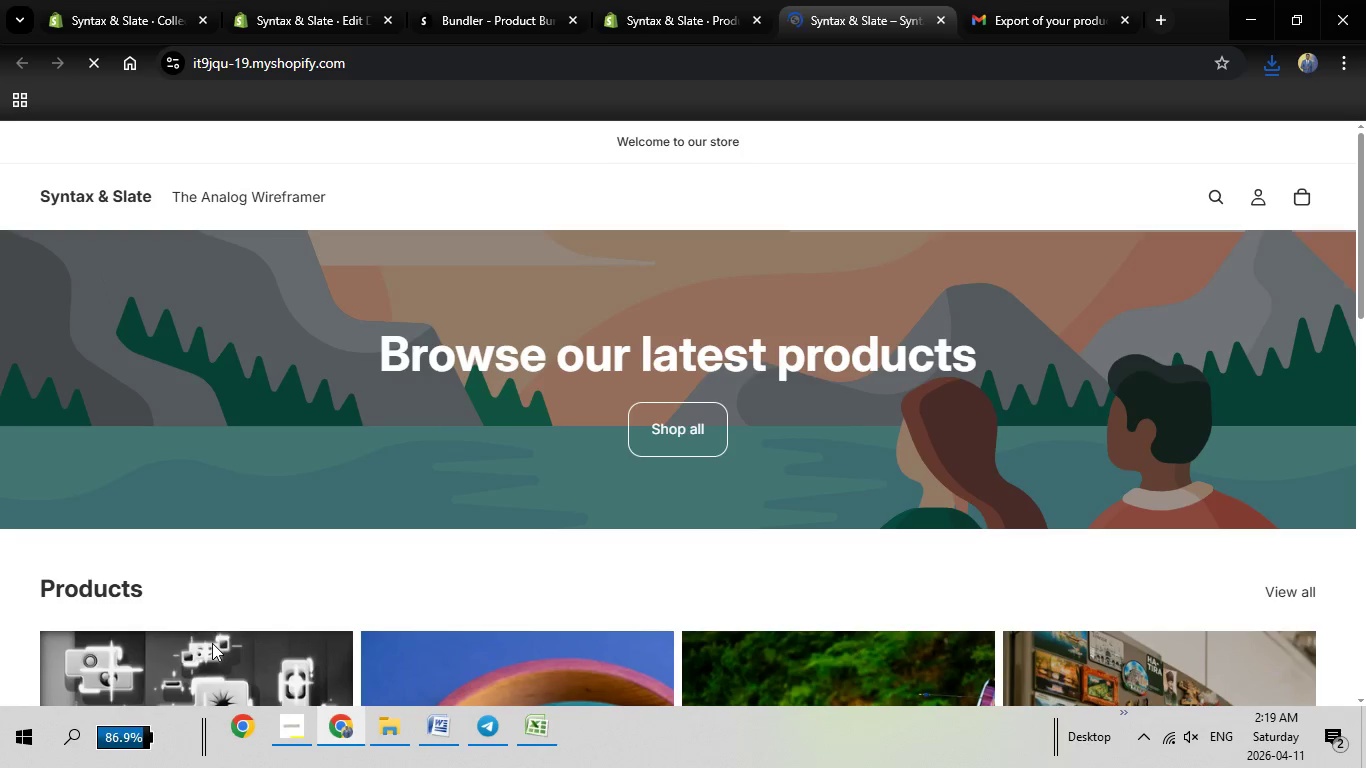 
left_click([1283, 597])
 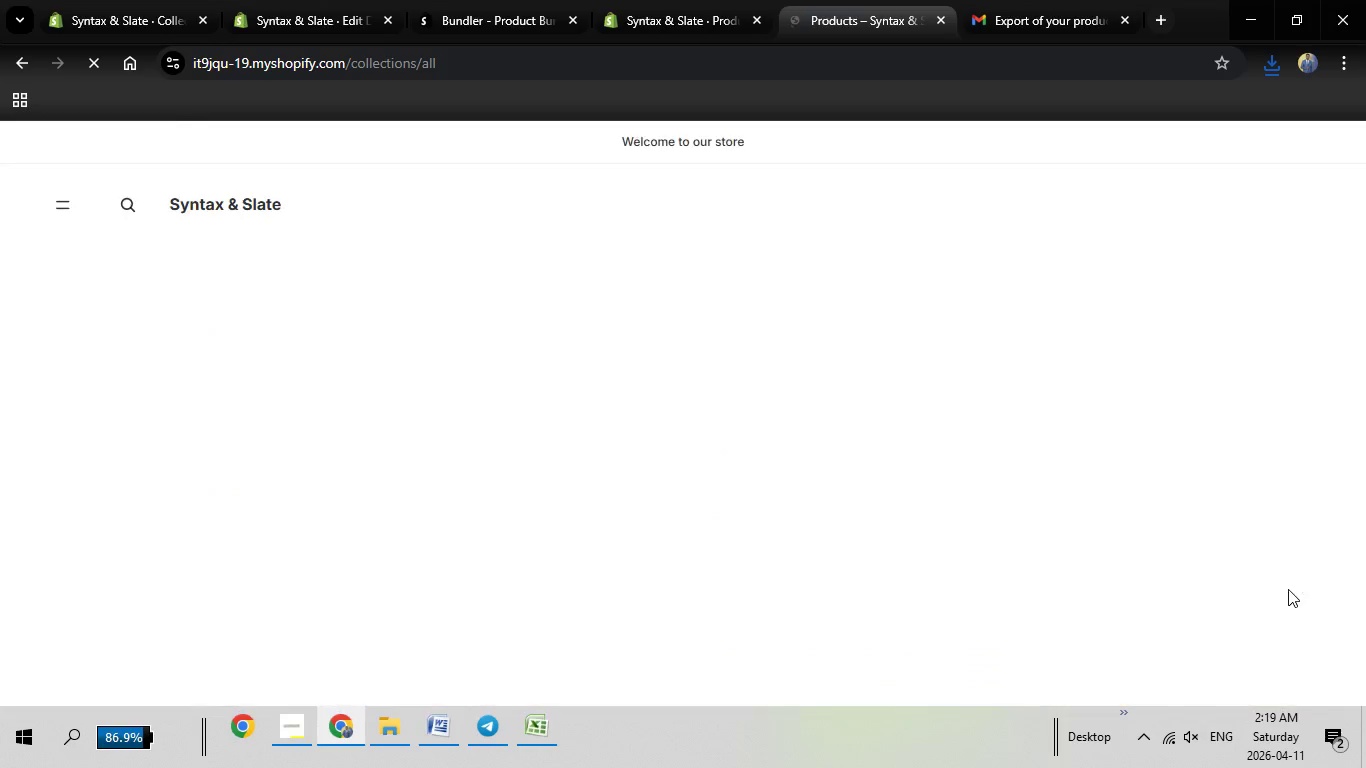 
mouse_move([1219, 520])
 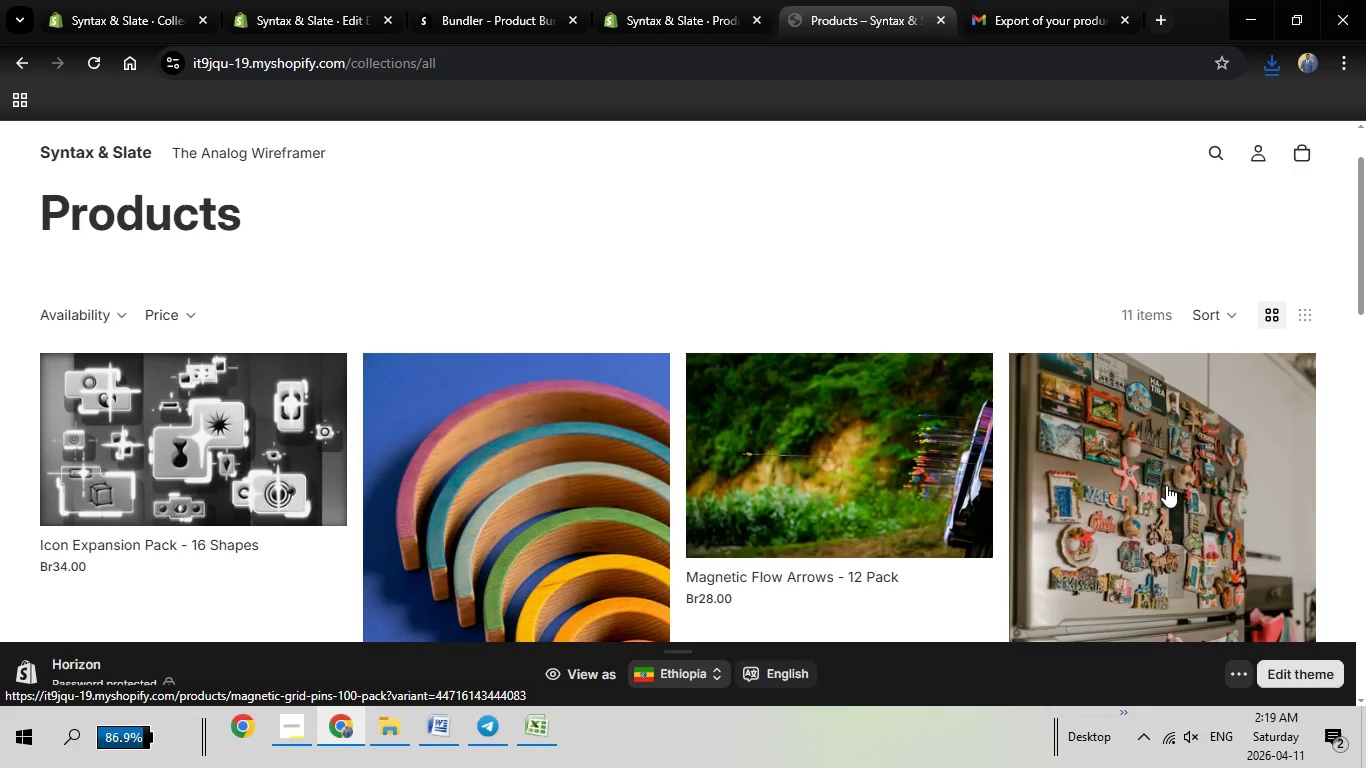 
scroll: coordinate [1166, 485], scroll_direction: down, amount: 1.0
 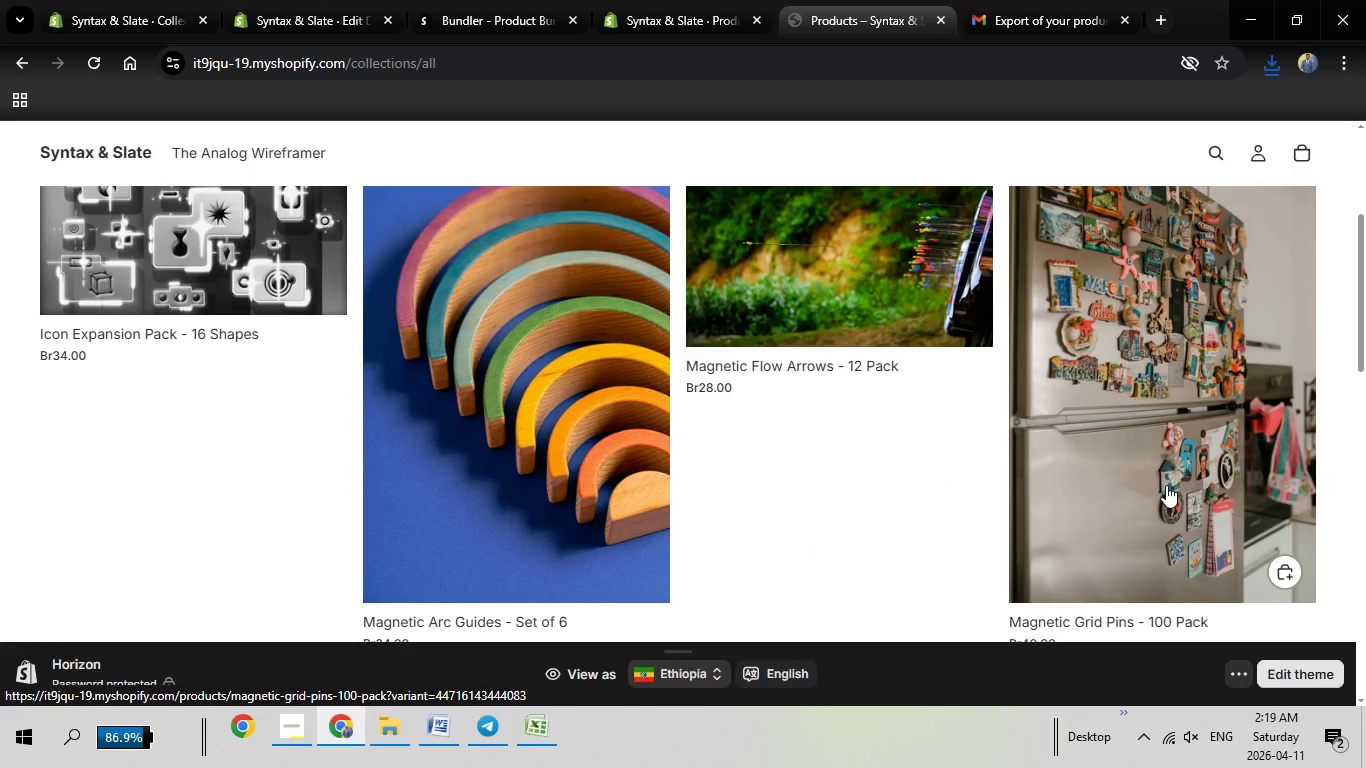 
scroll: coordinate [1166, 485], scroll_direction: up, amount: 1.0
 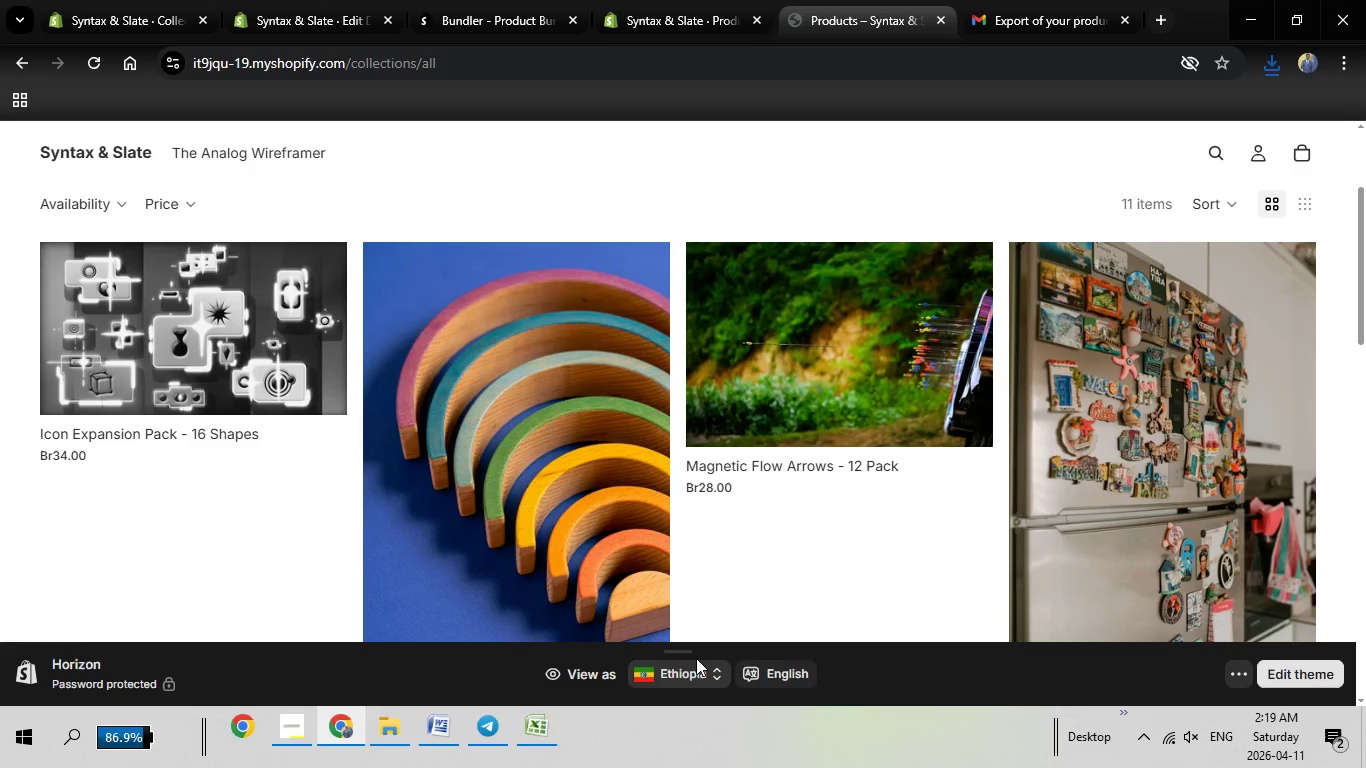 
left_click([689, 652])
 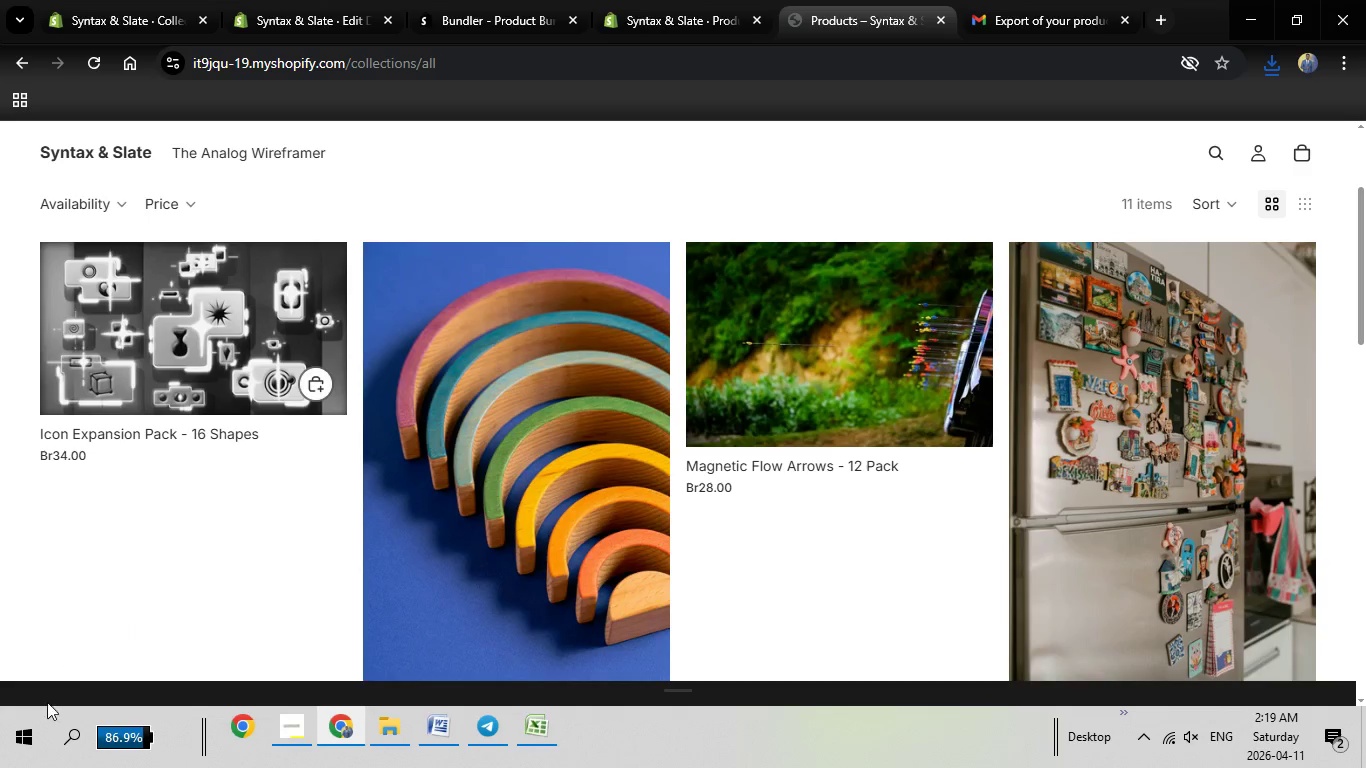 
left_click([16, 760])
 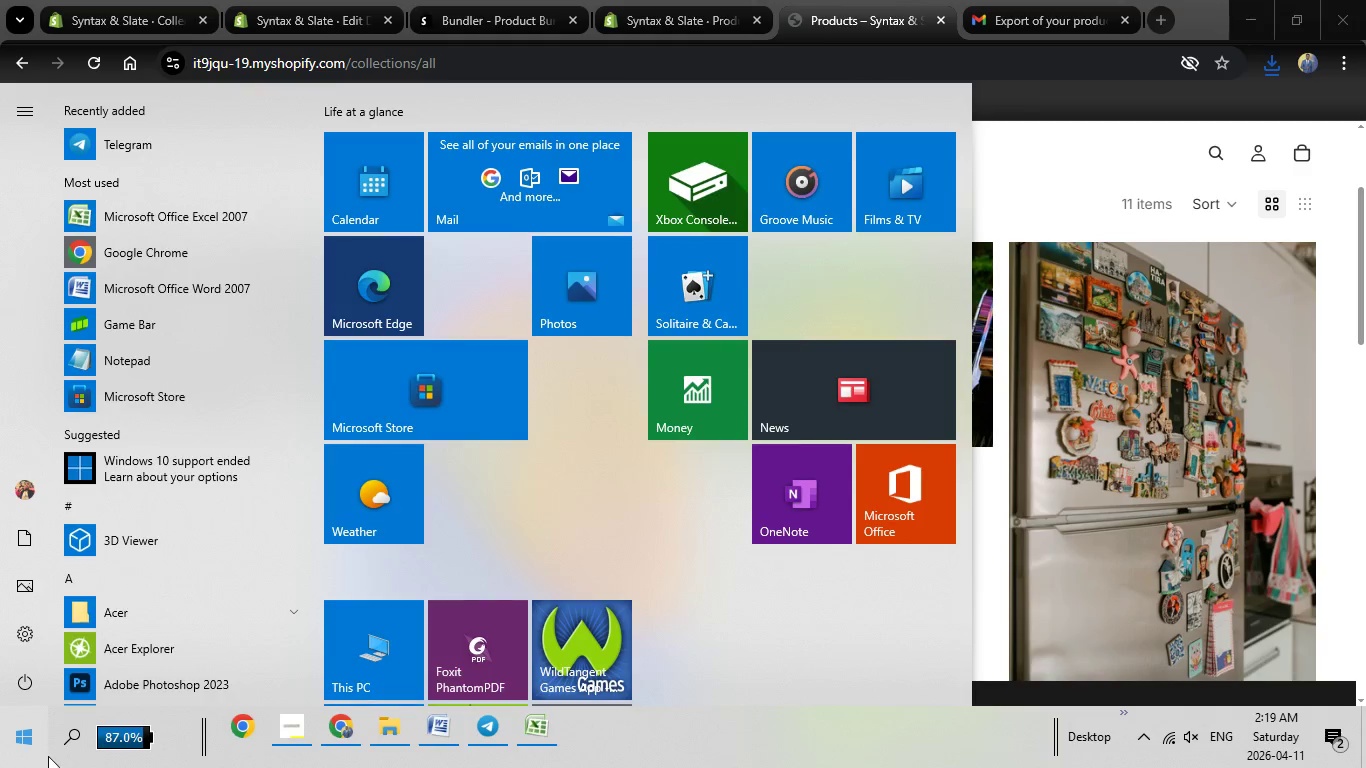 
type(sn)
 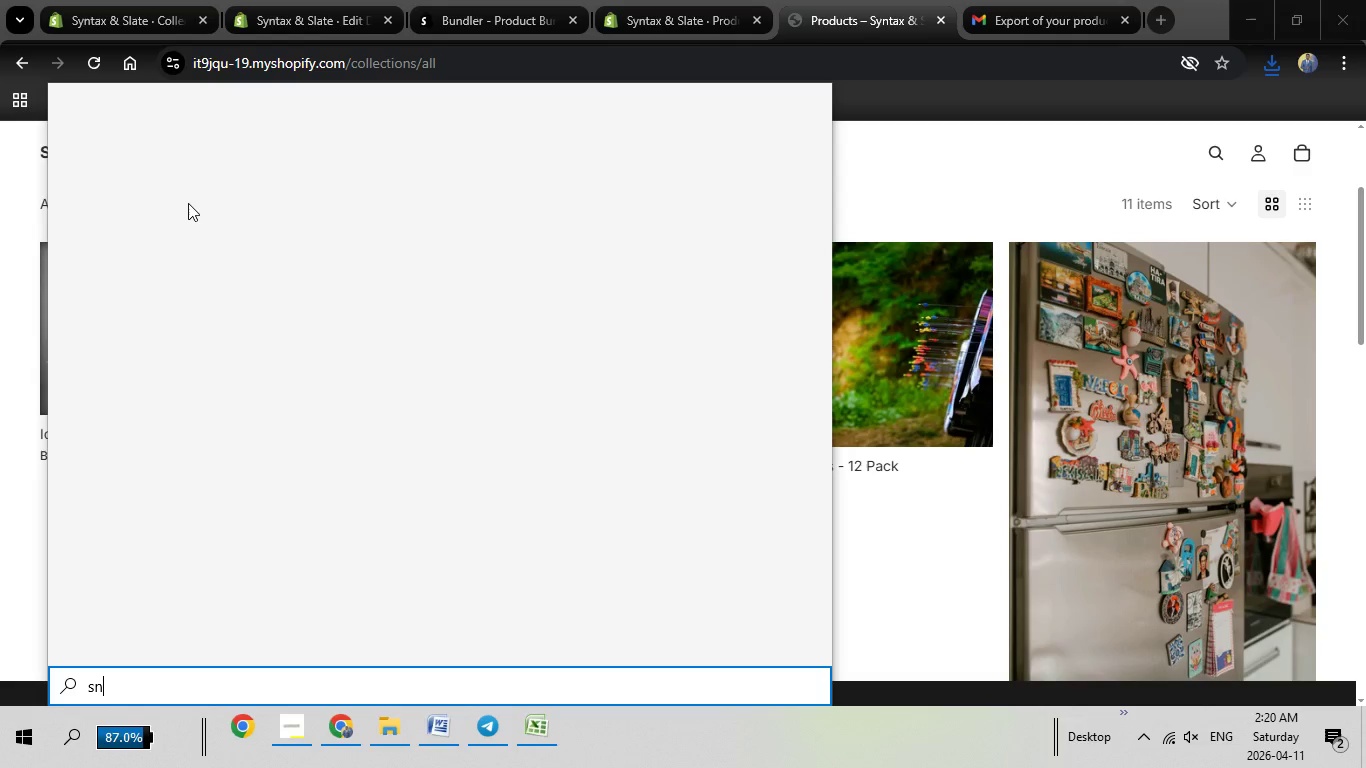 
wait(5.47)
 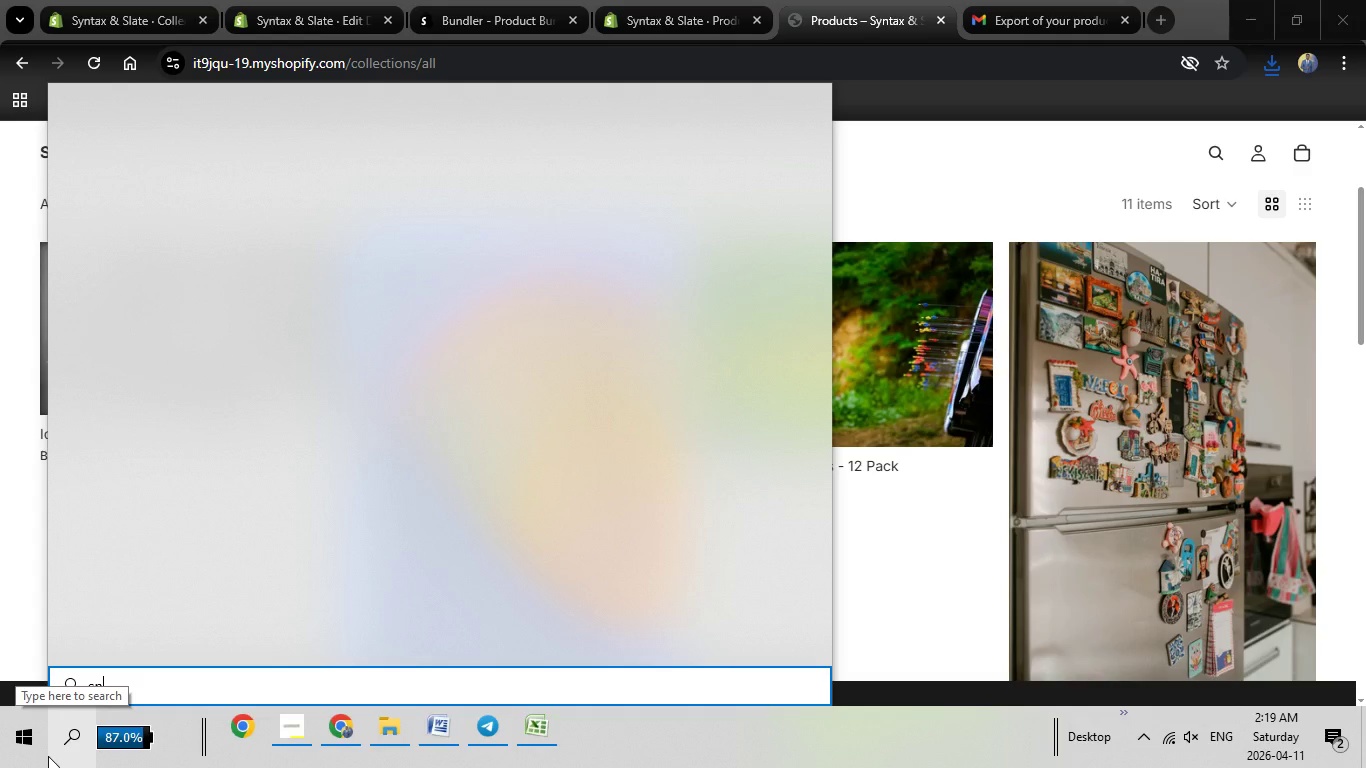 
key(I)
 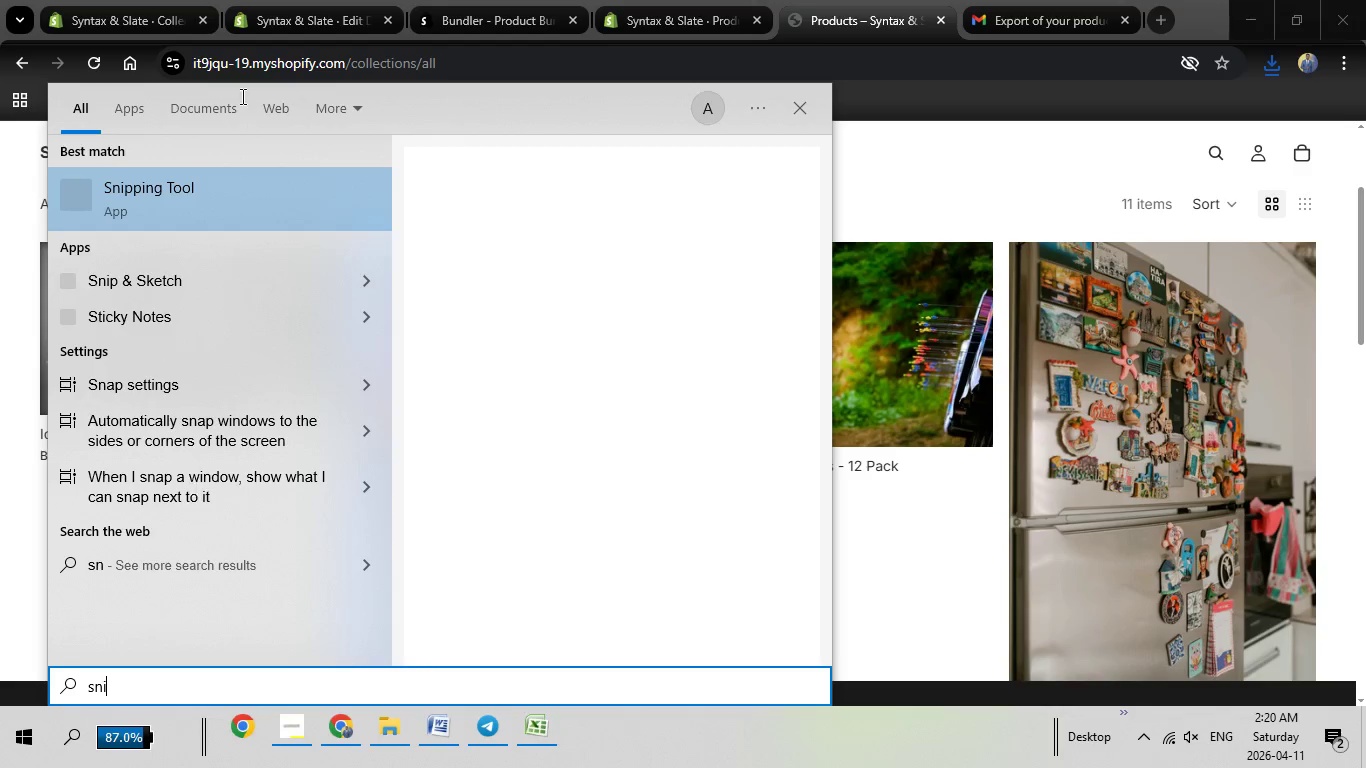 
wait(7.41)
 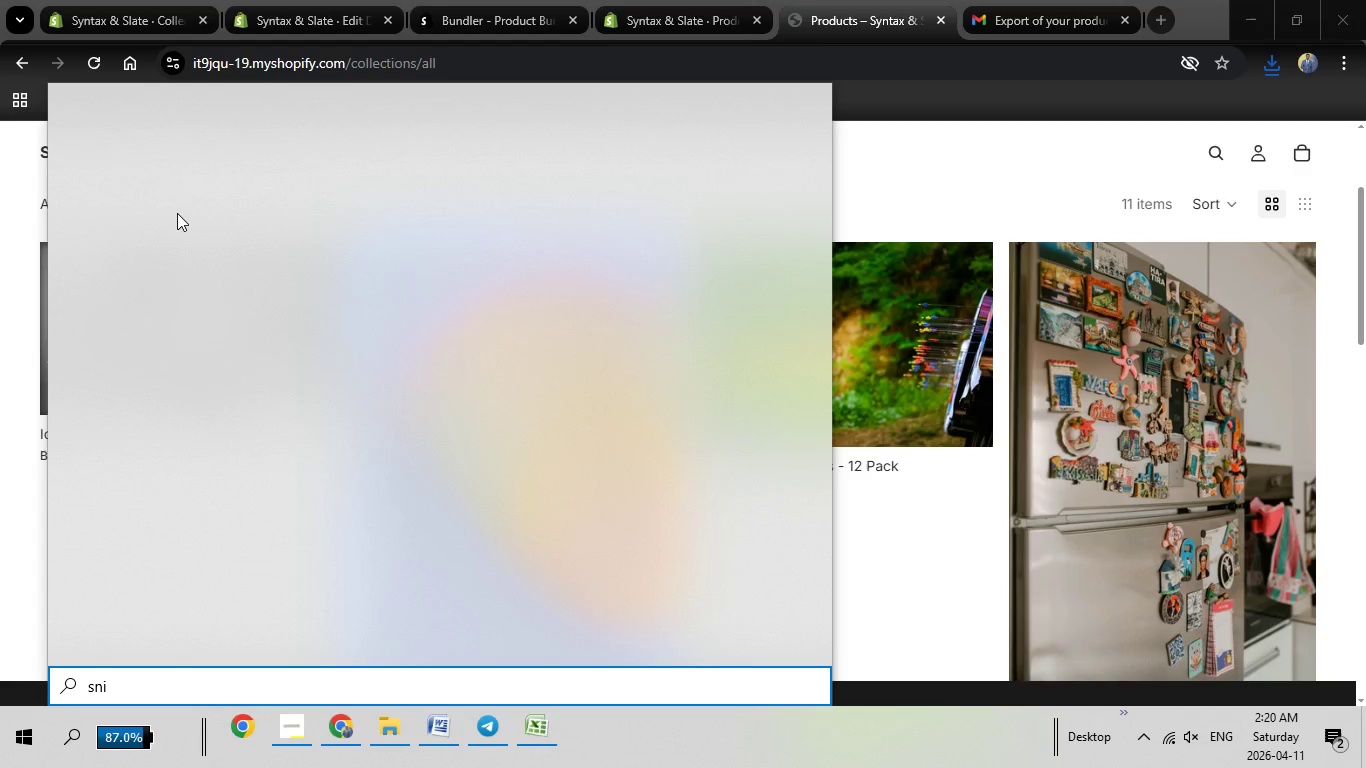 
left_click([139, 272])
 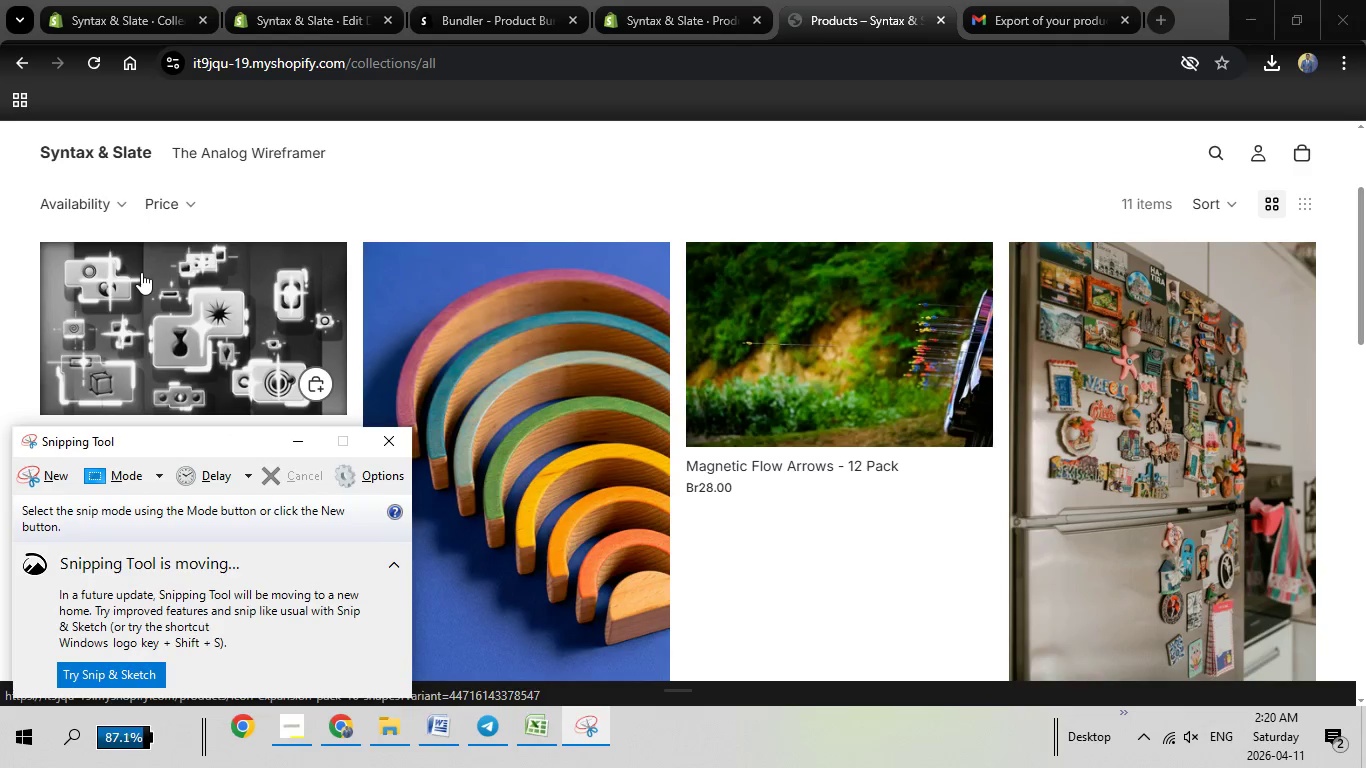 
wait(8.97)
 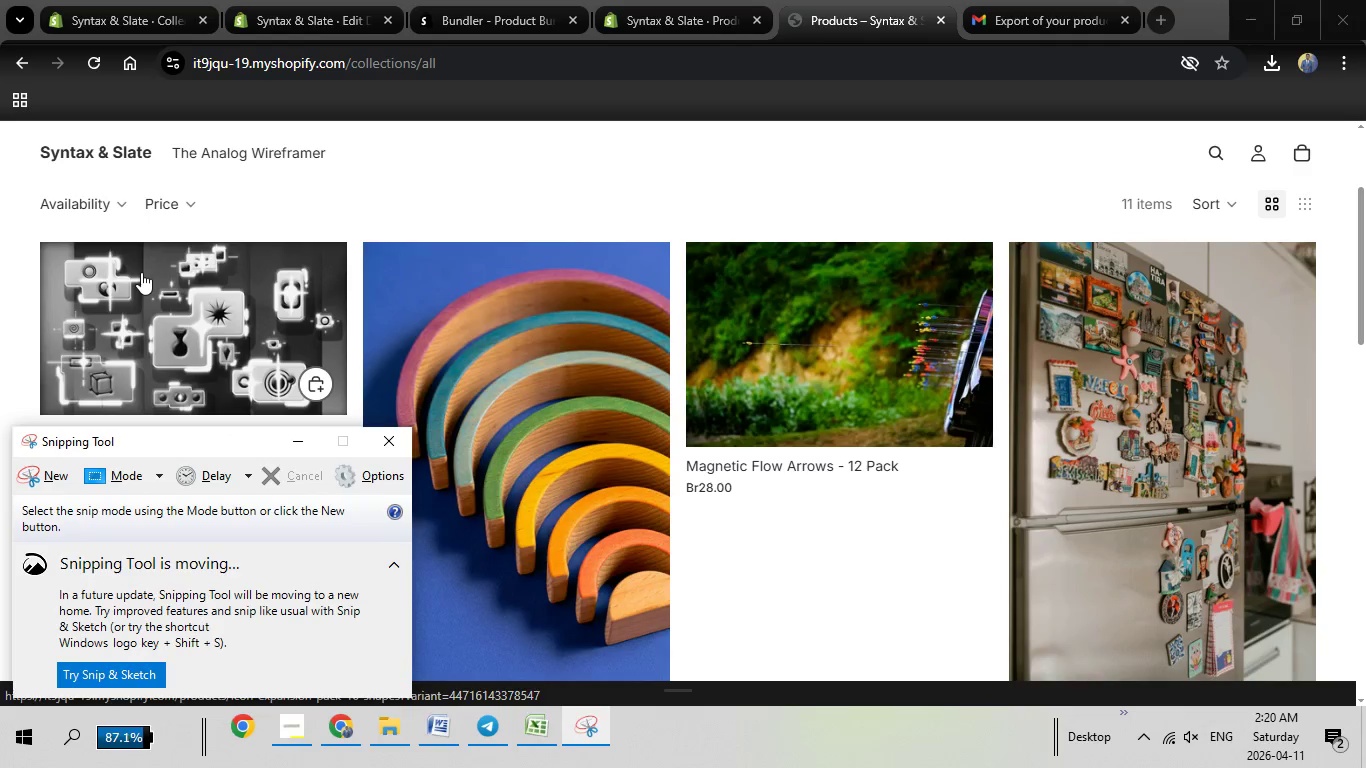 
left_click_drag(start_coordinate=[10, 12], to_coordinate=[1365, 767])
 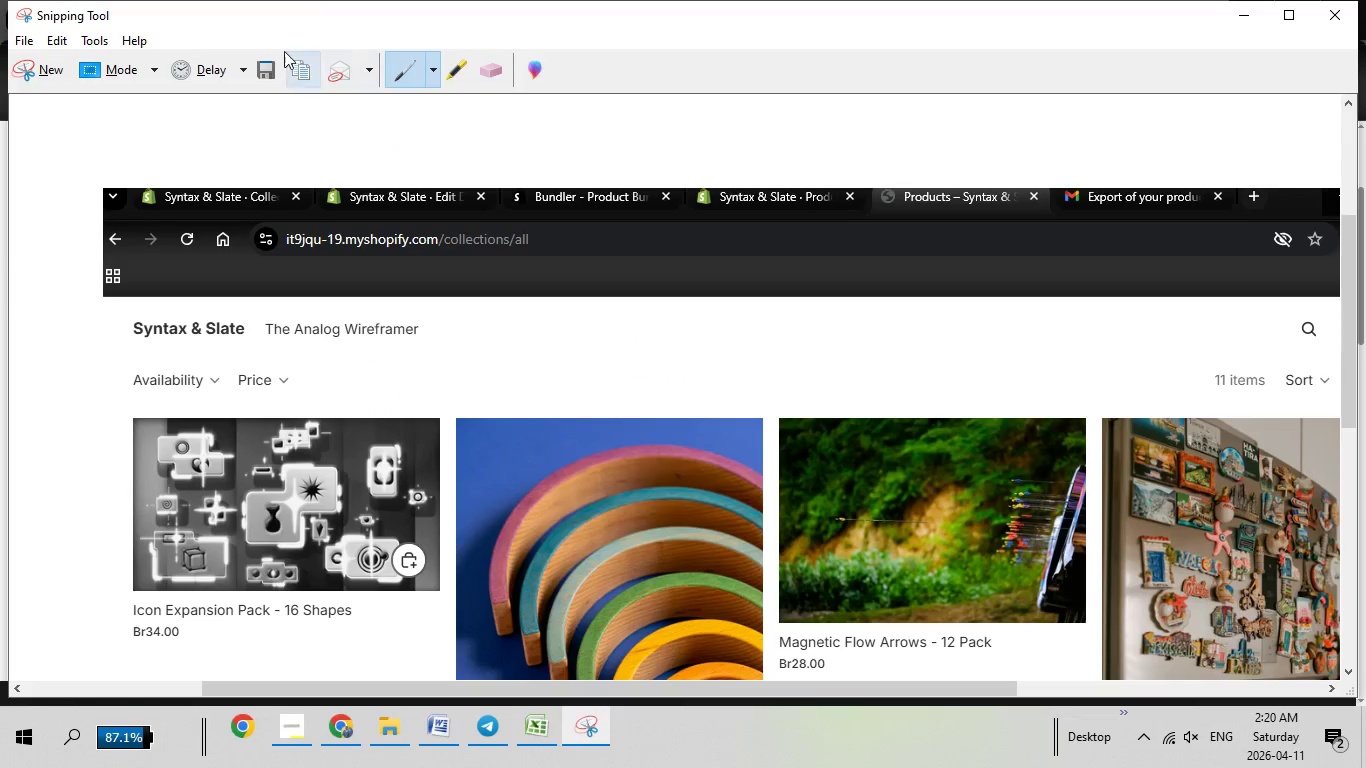 
left_click([275, 74])
 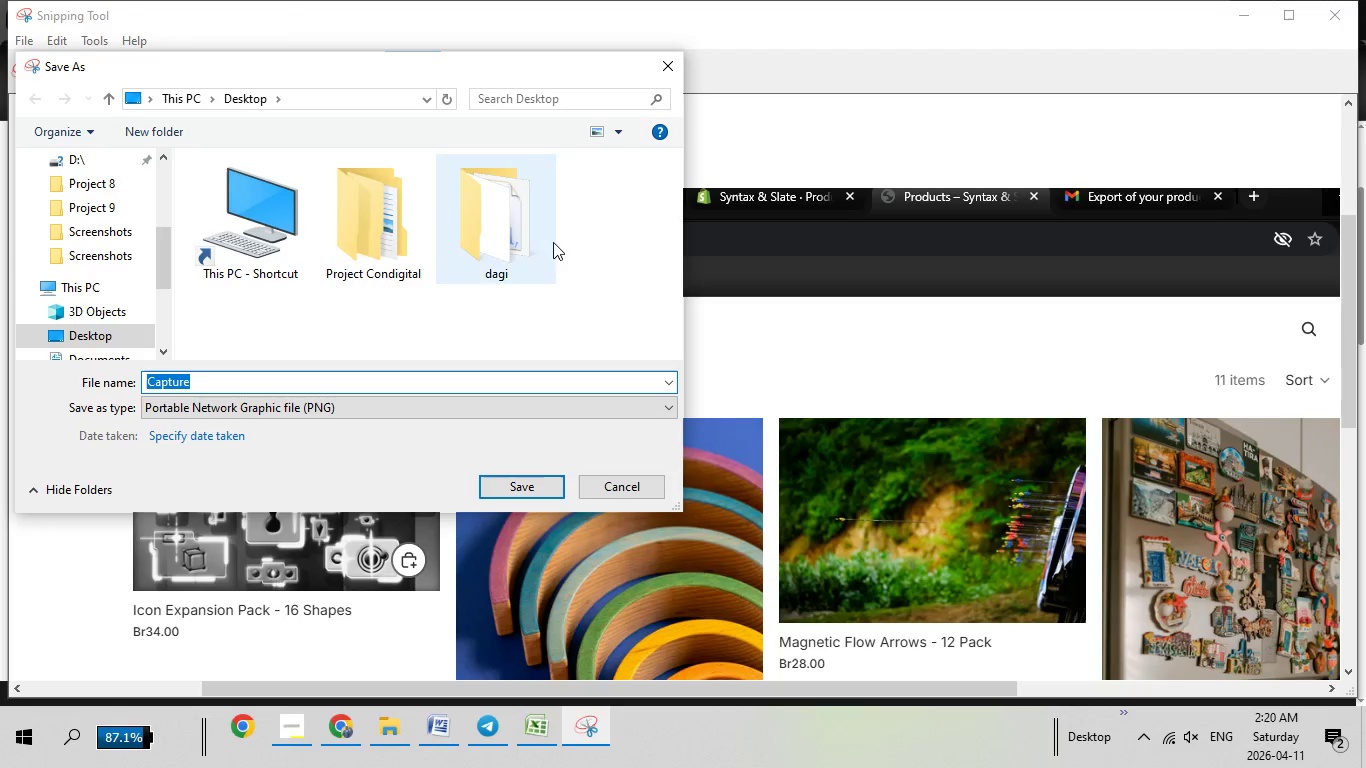 
double_click([359, 223])
 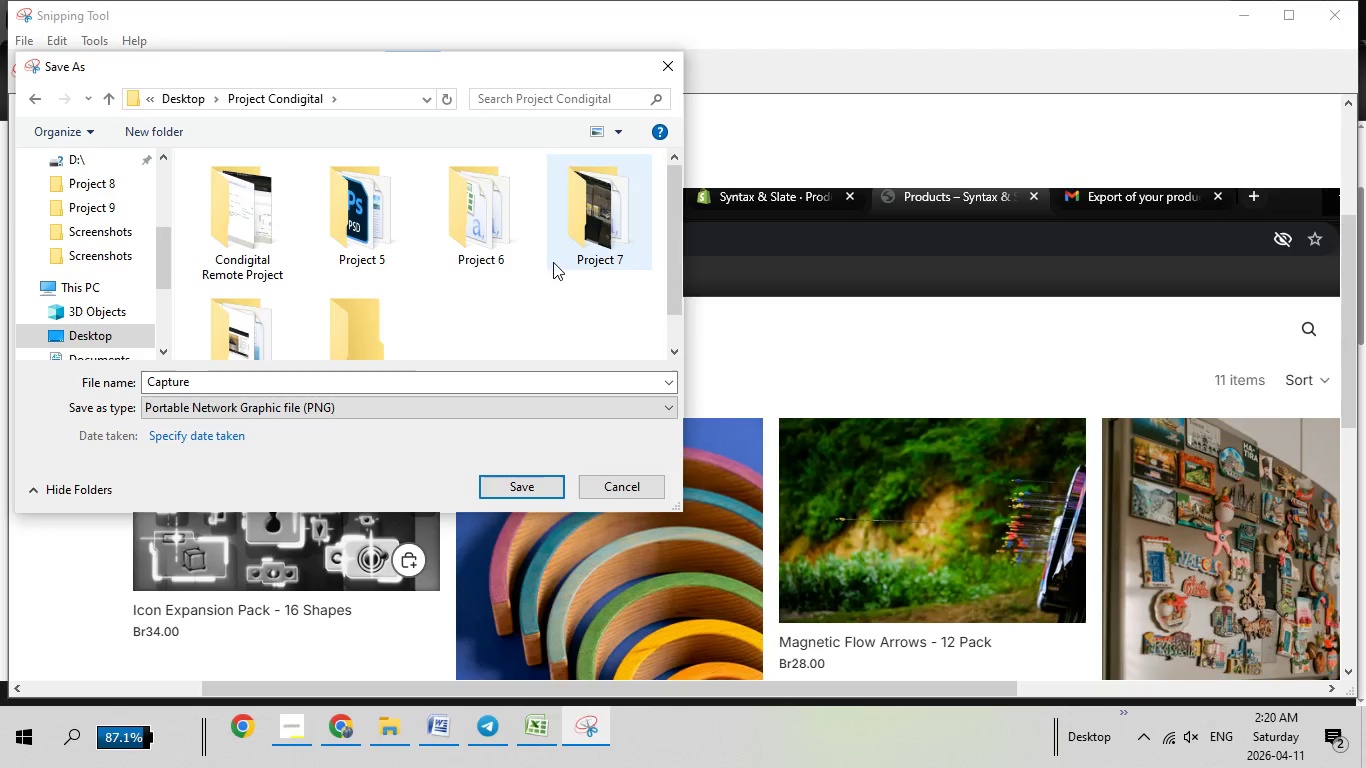 
scroll: coordinate [405, 291], scroll_direction: down, amount: 2.0
 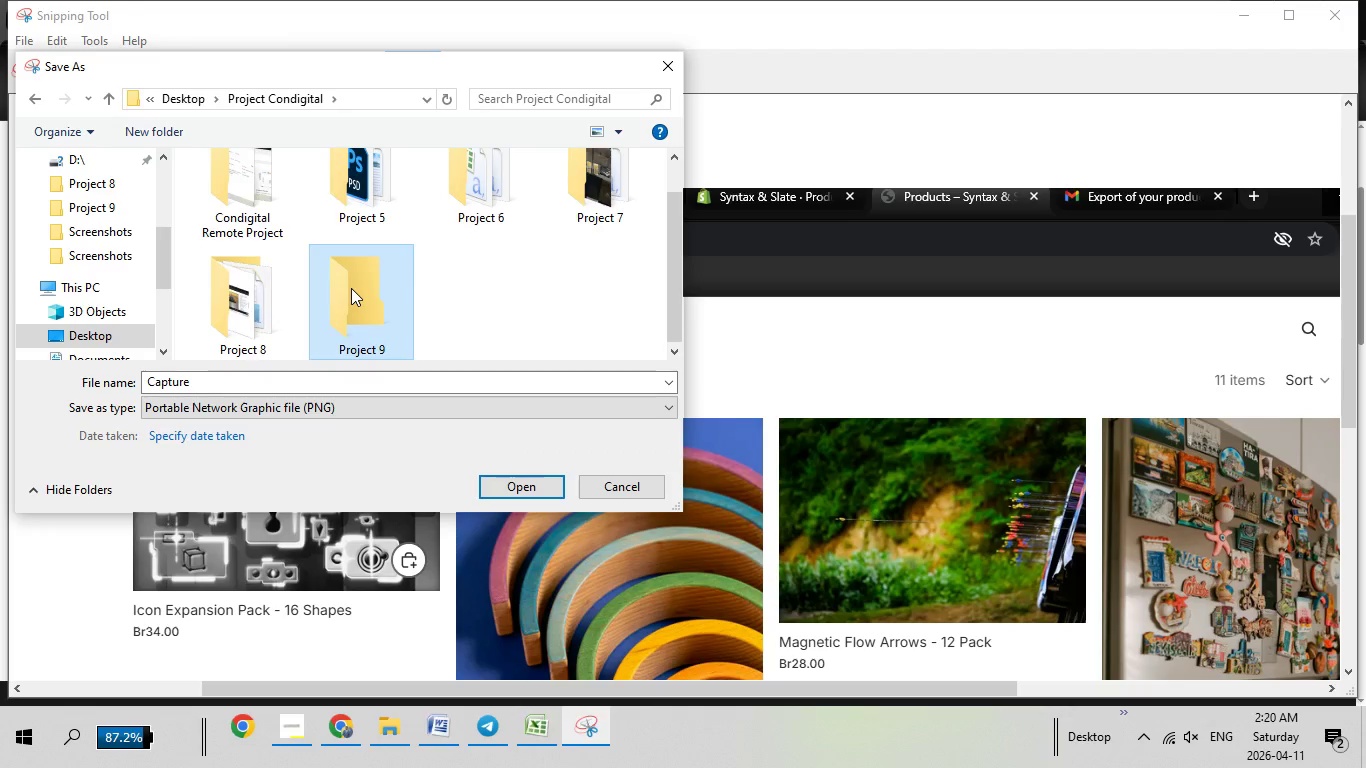 
double_click([351, 288])
 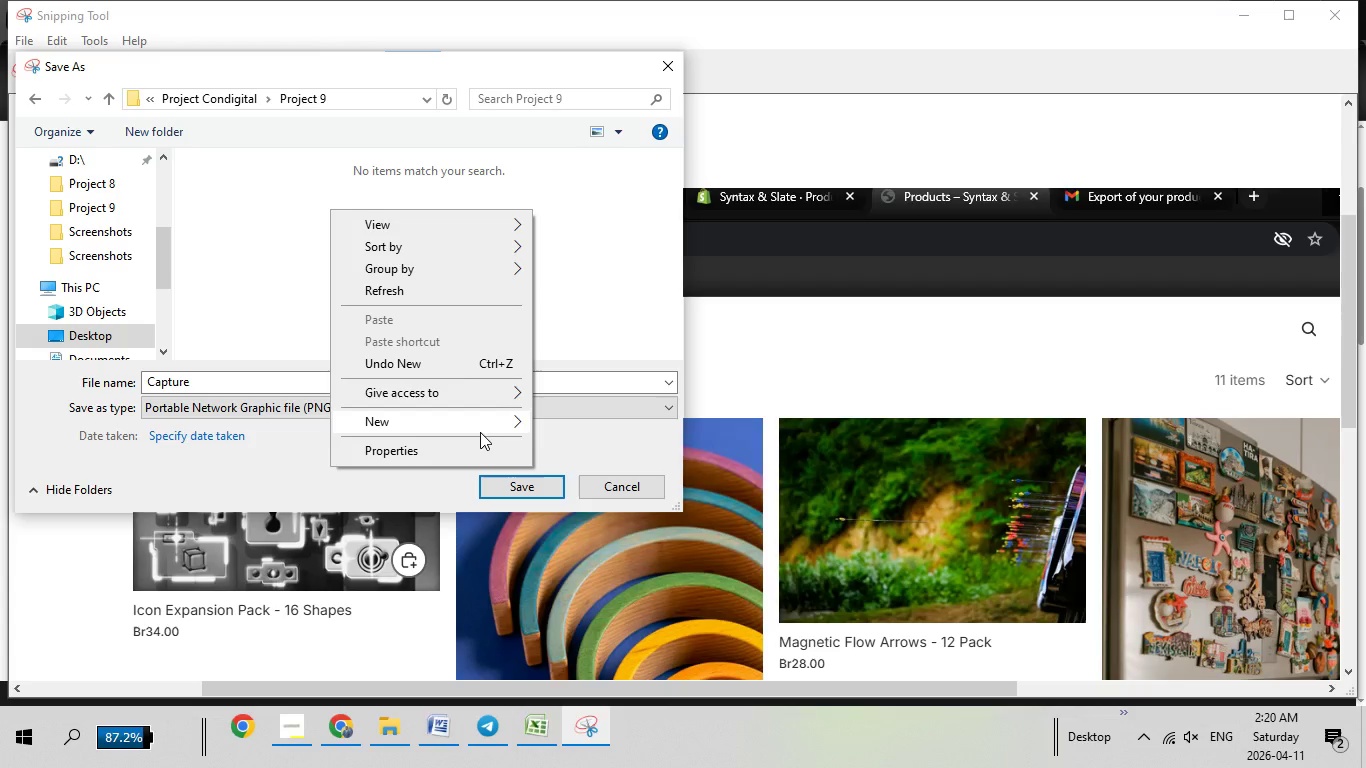 
wait(5.02)
 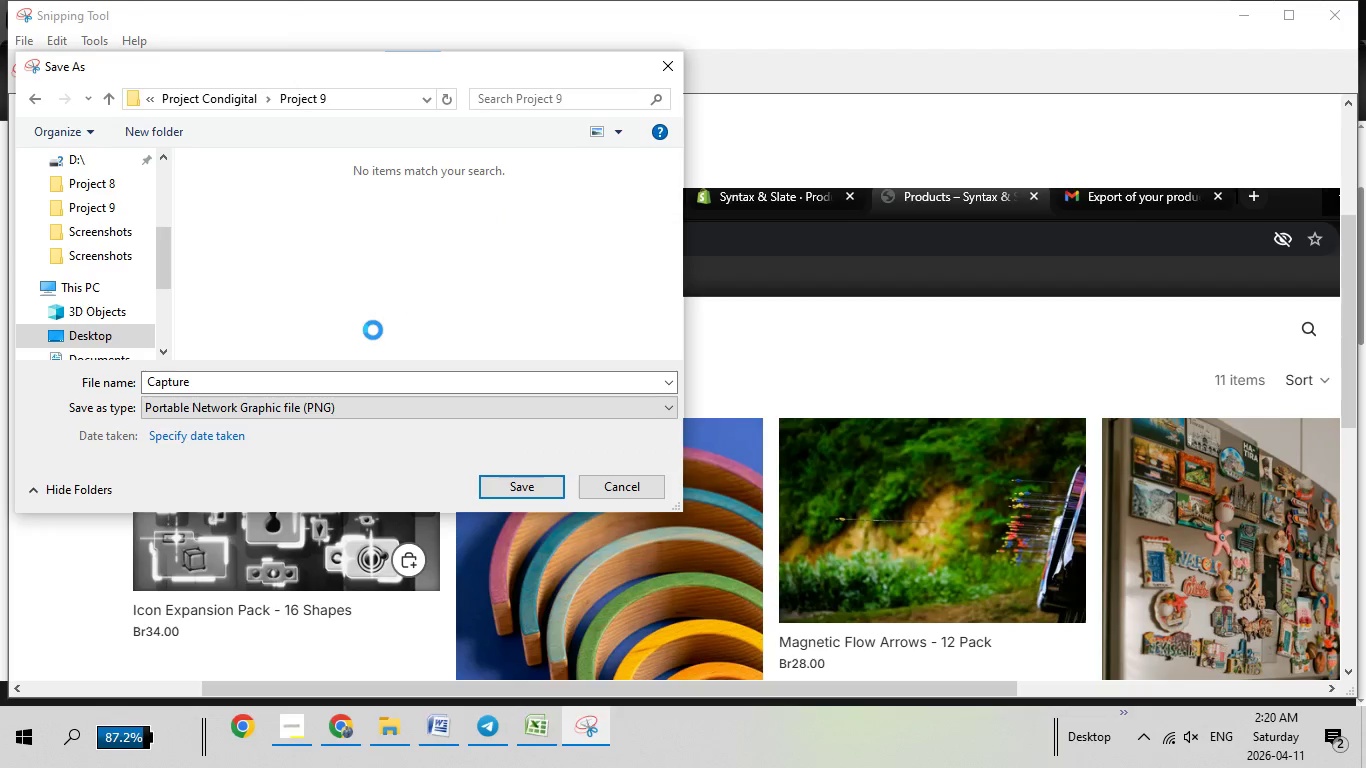 
left_click([595, 424])
 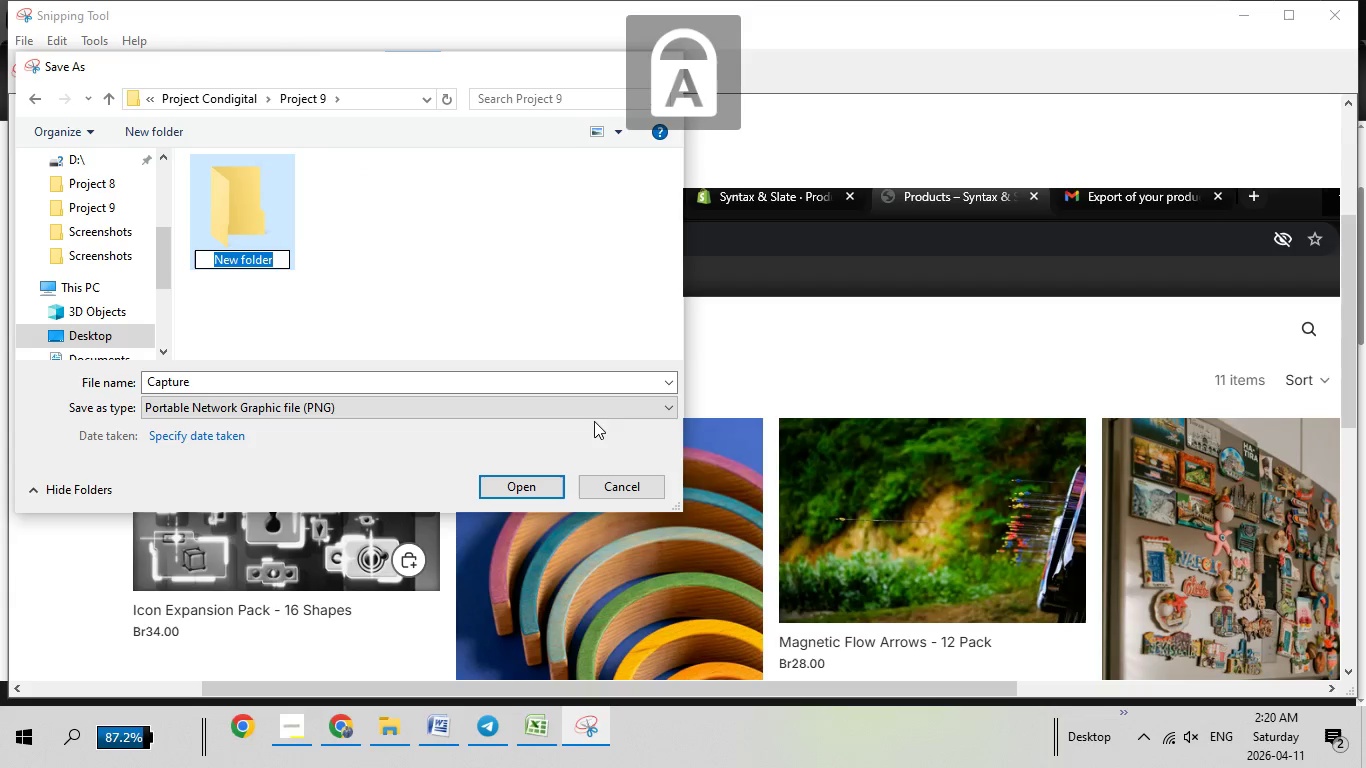 
type(Screenshots)
 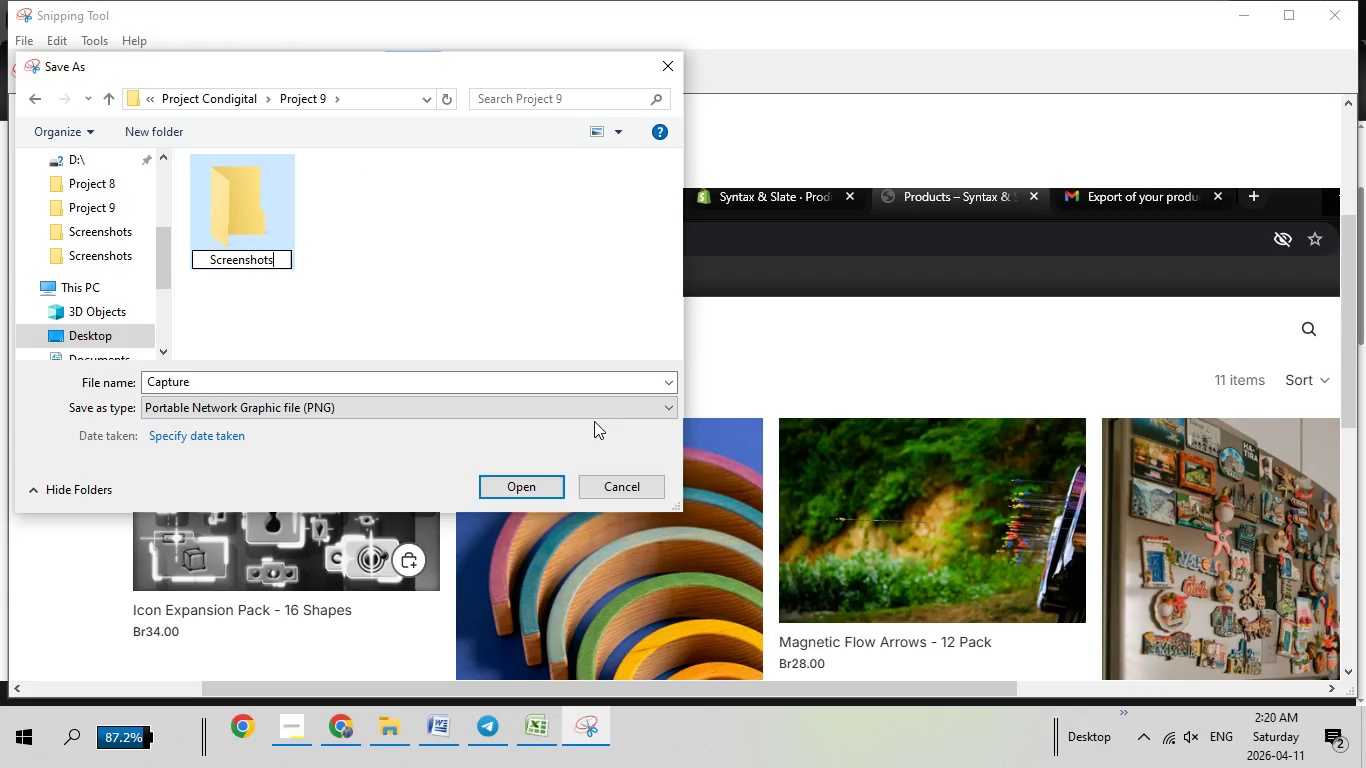 
key(Enter)
 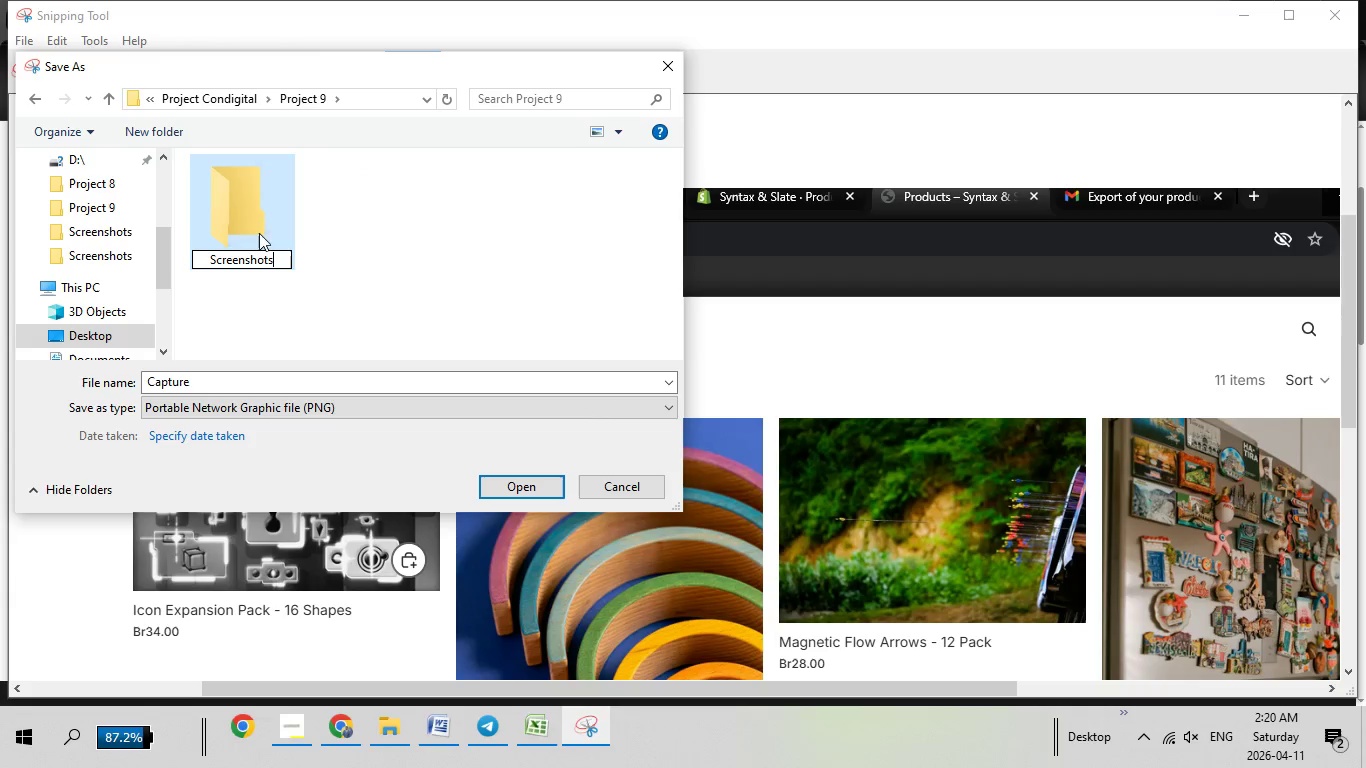 
double_click([245, 227])
 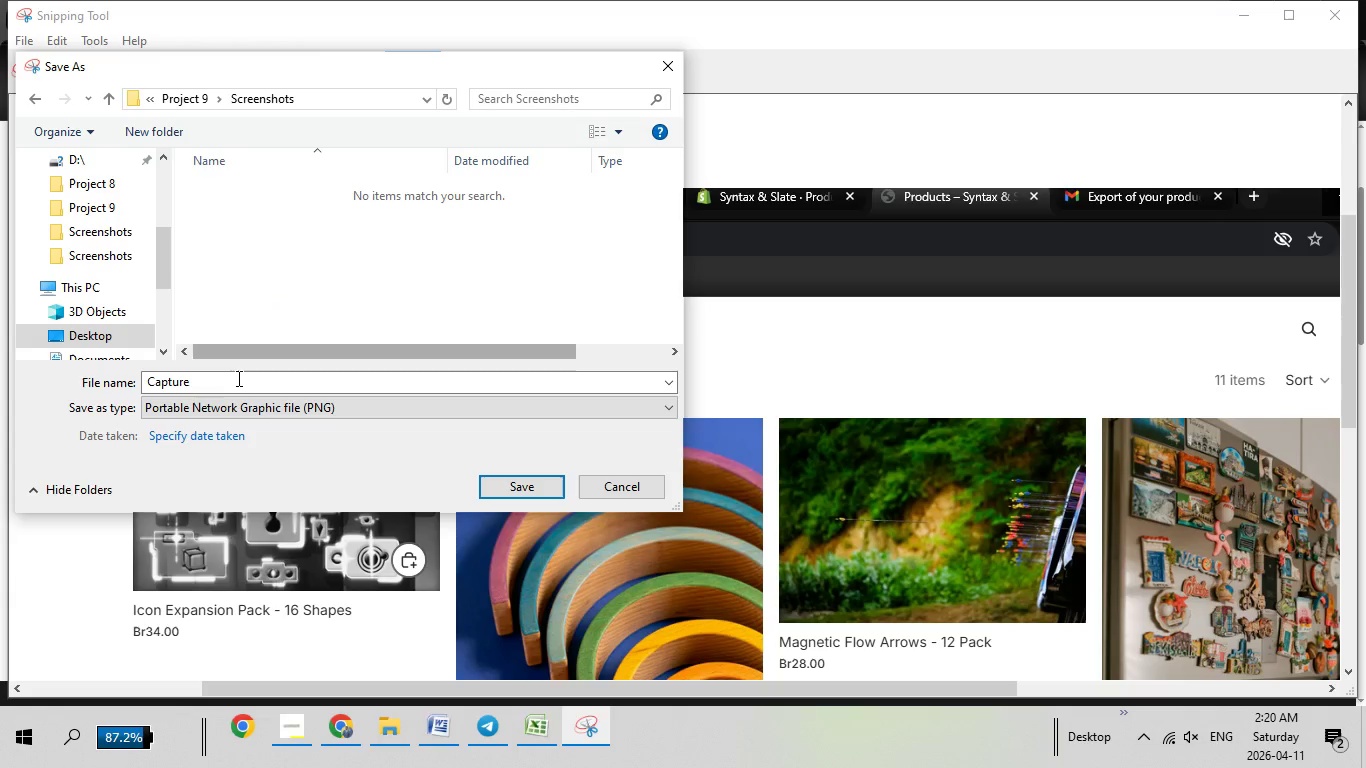 
left_click([237, 378])
 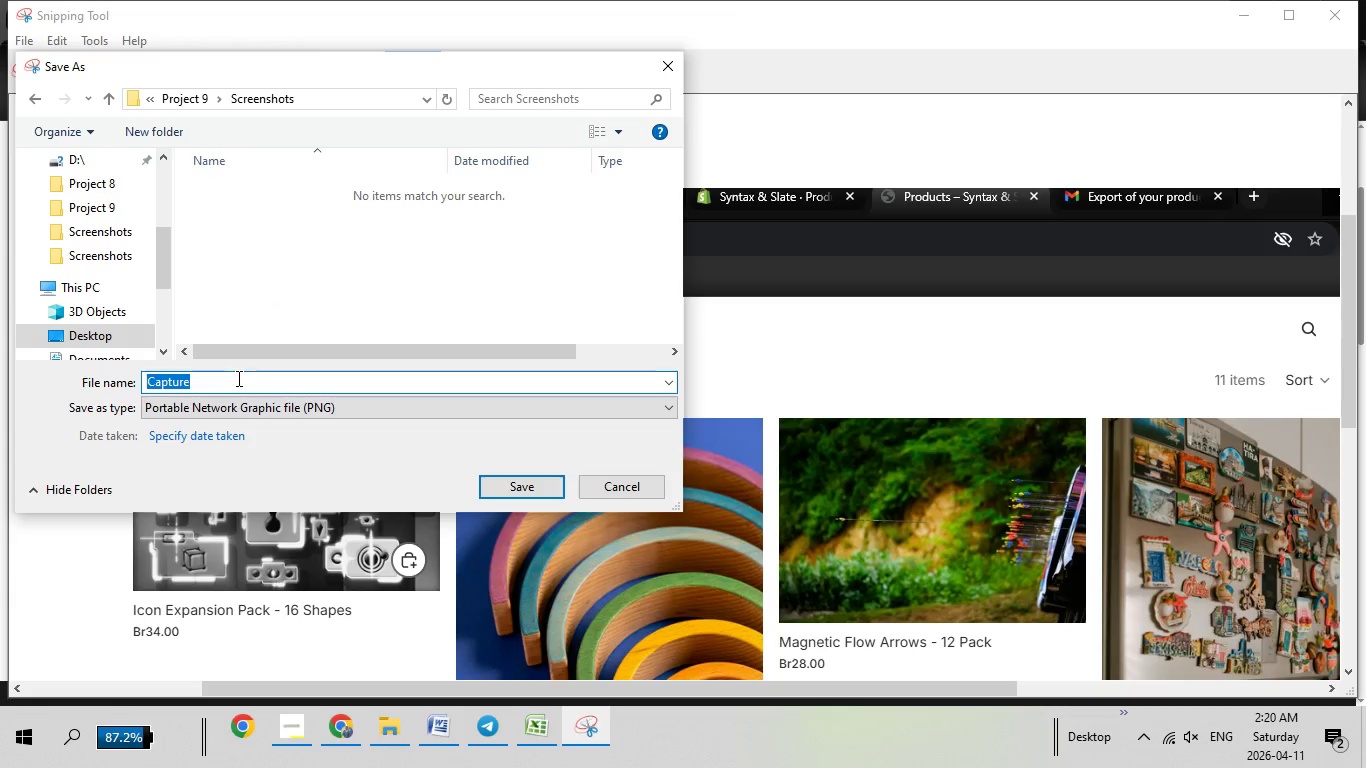 
type(Homepage)
 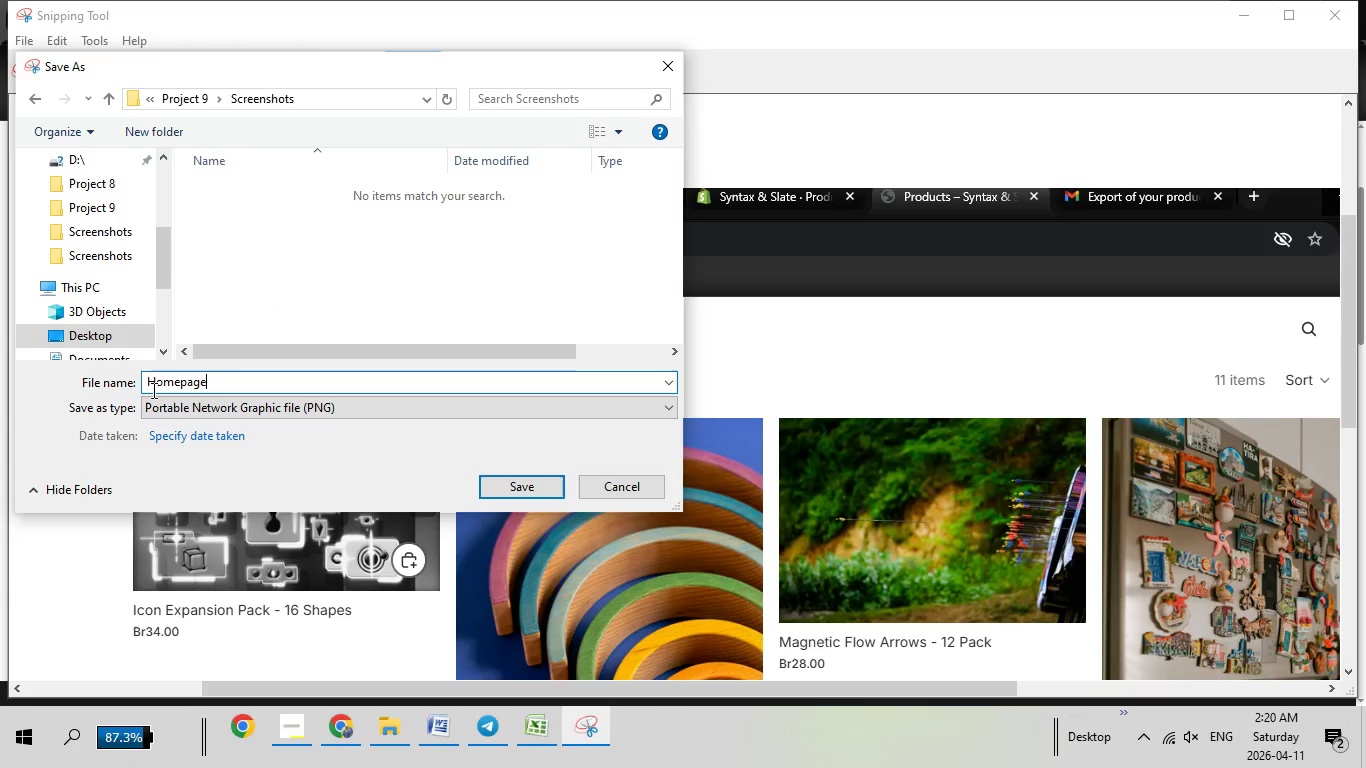 
wait(6.41)
 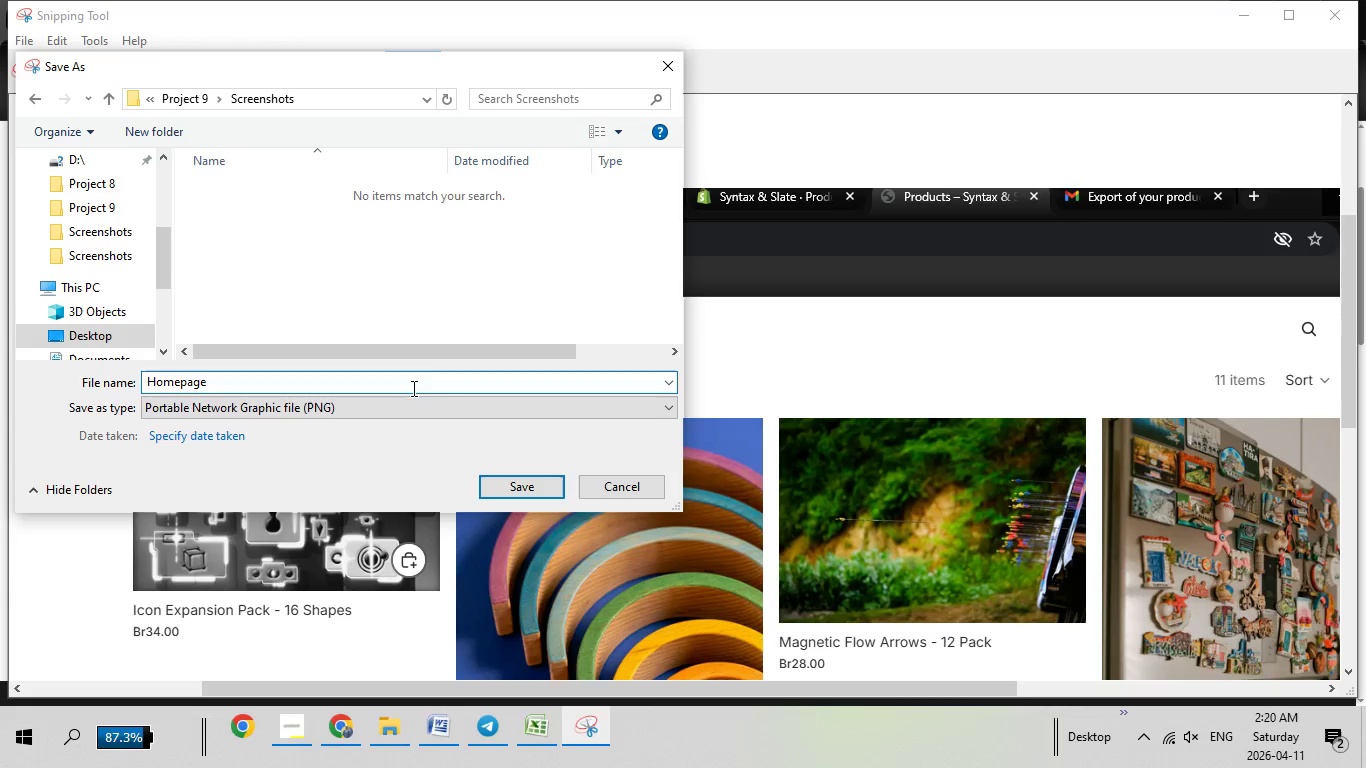 
type(Desktop )
 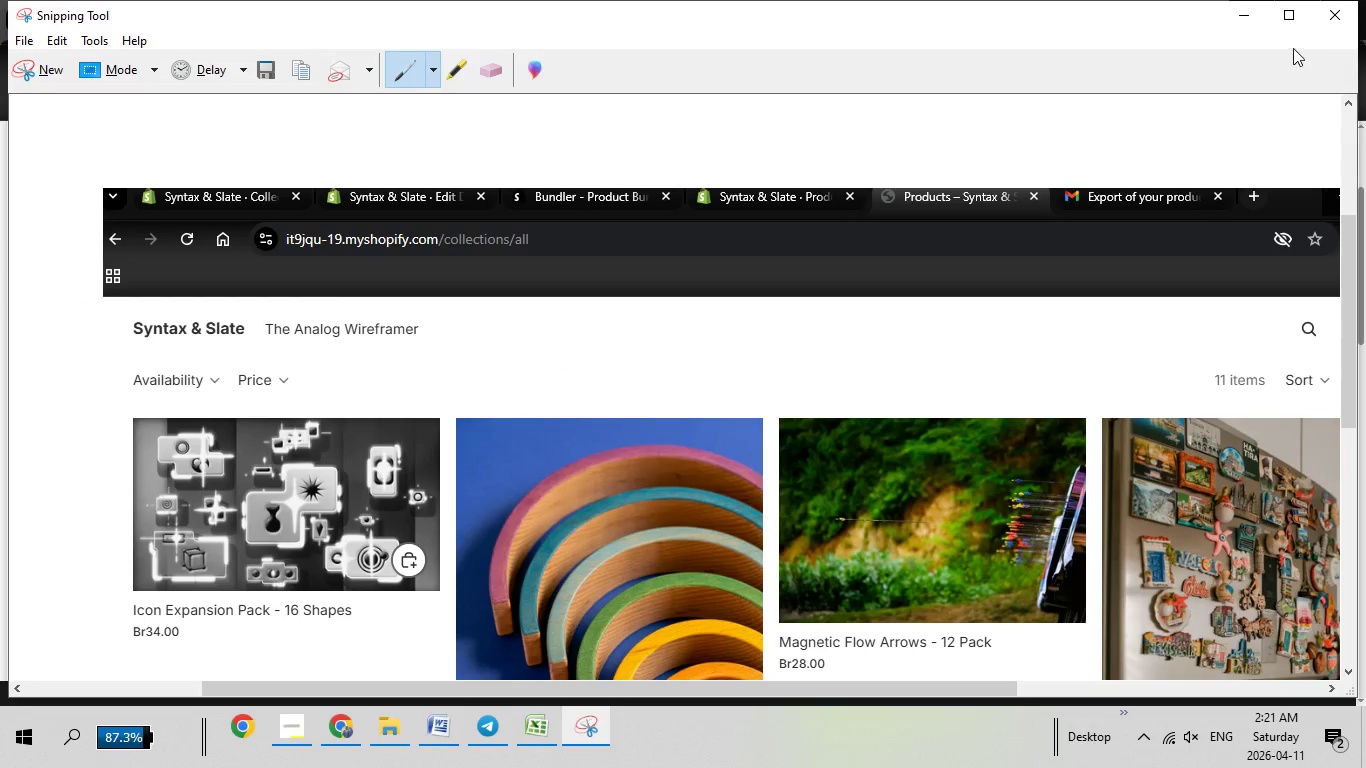 
left_click([1256, 18])
 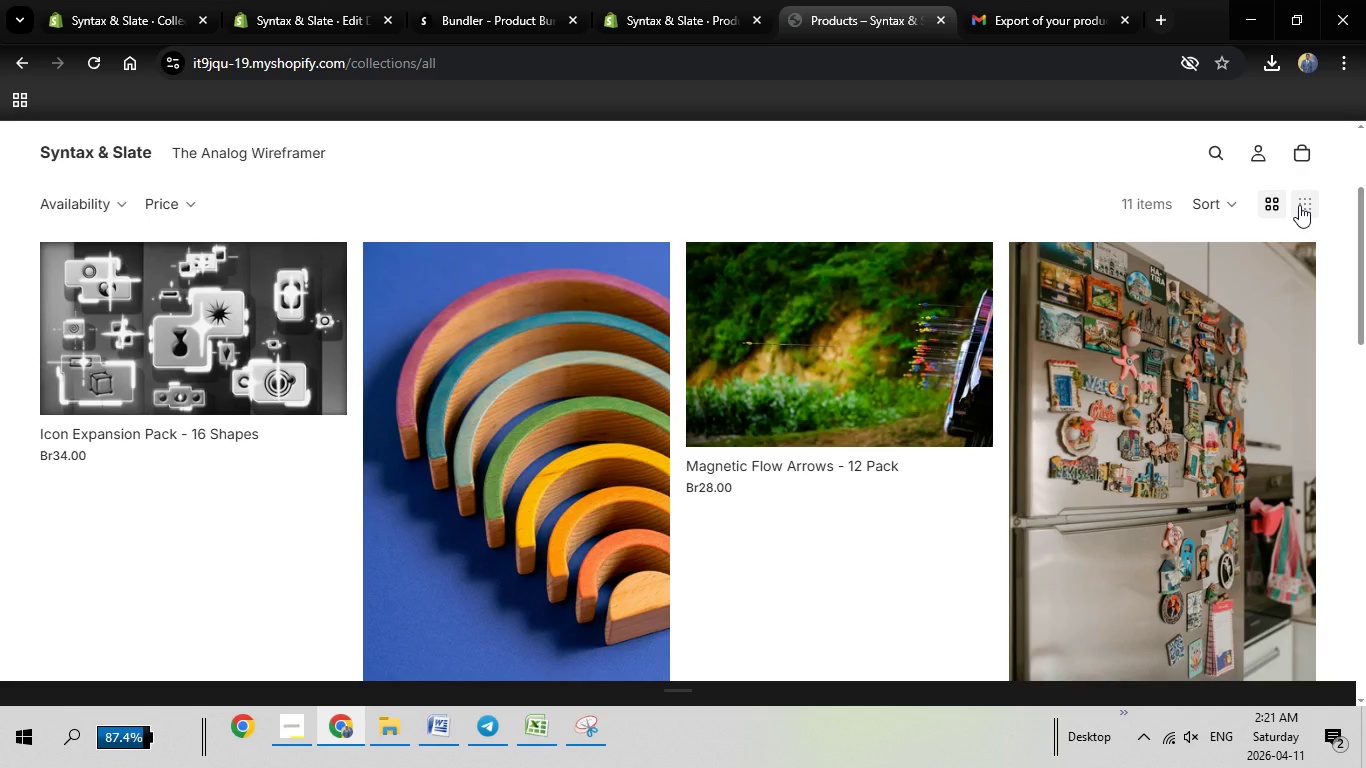 
scroll: coordinate [1140, 294], scroll_direction: up, amount: 5.0
 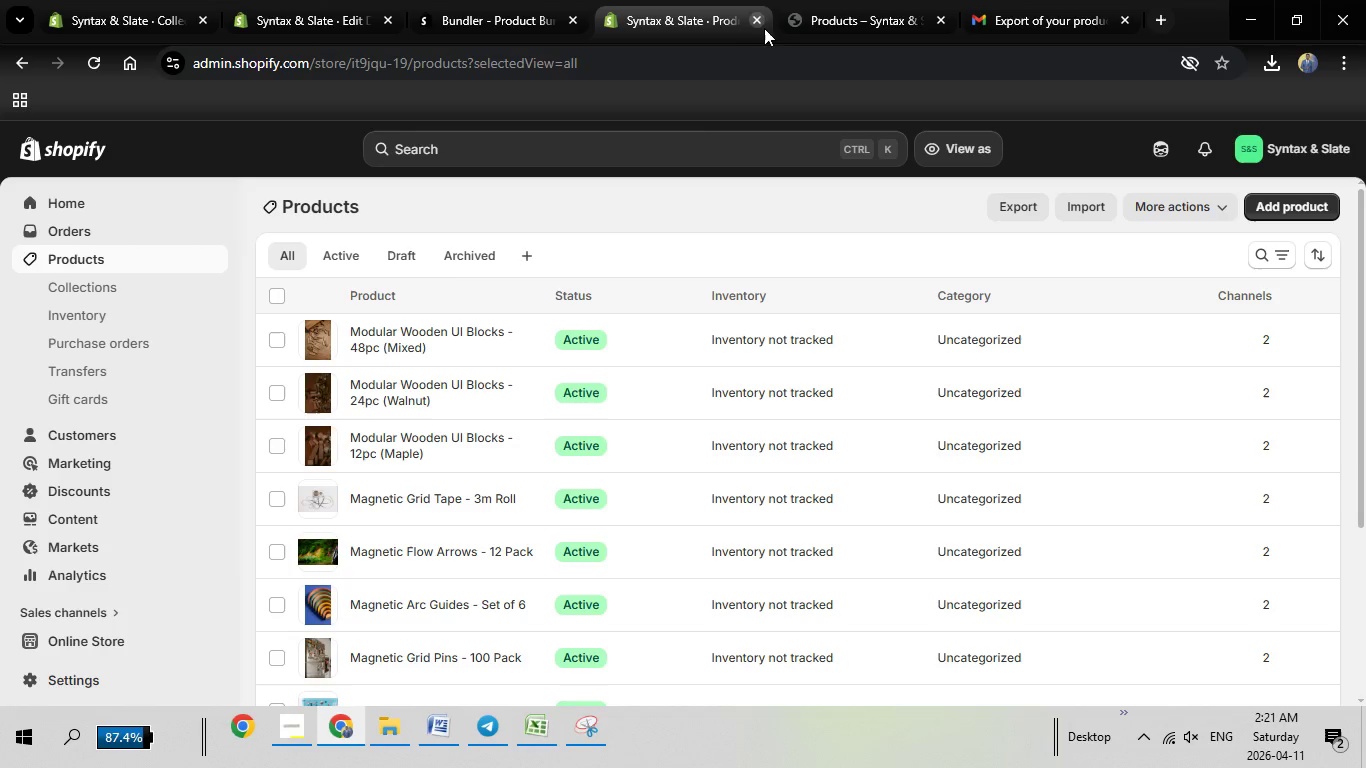 
wait(6.44)
 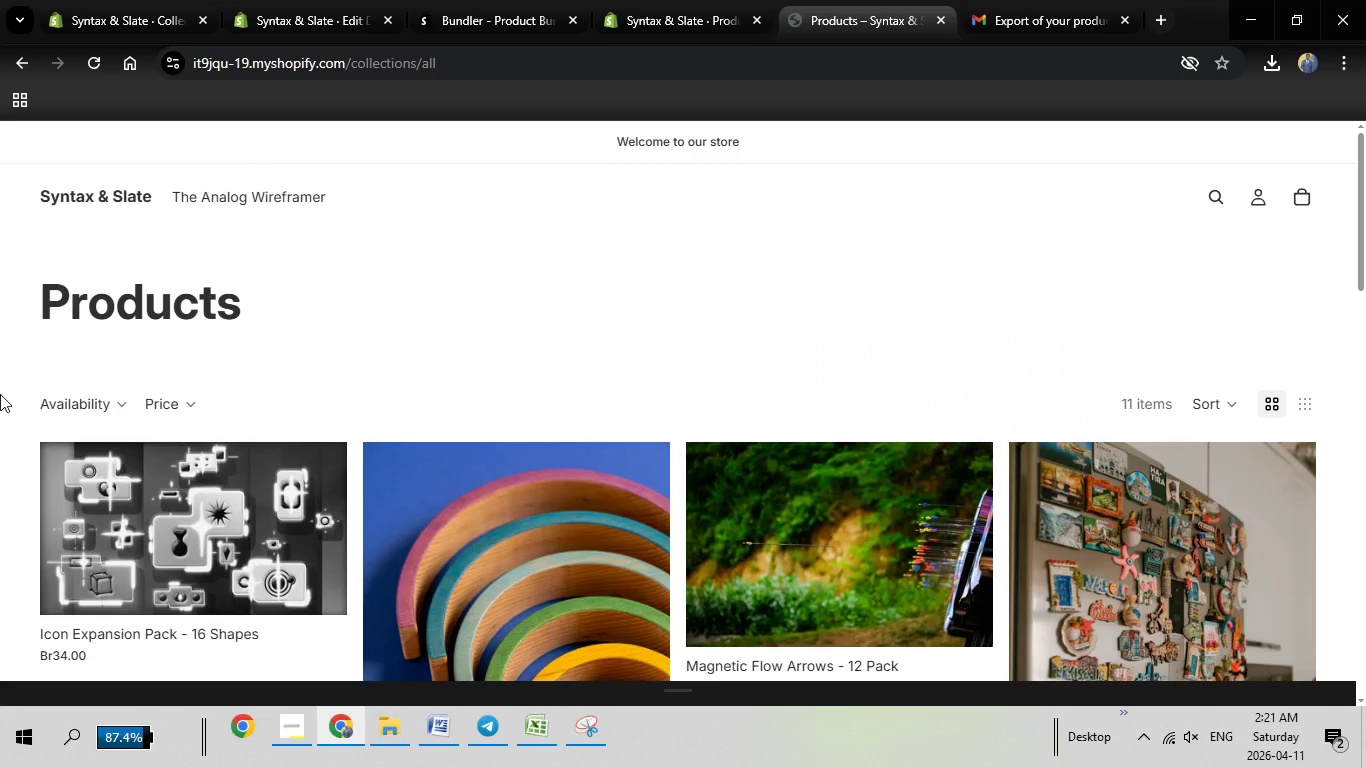 
left_click([944, 28])
 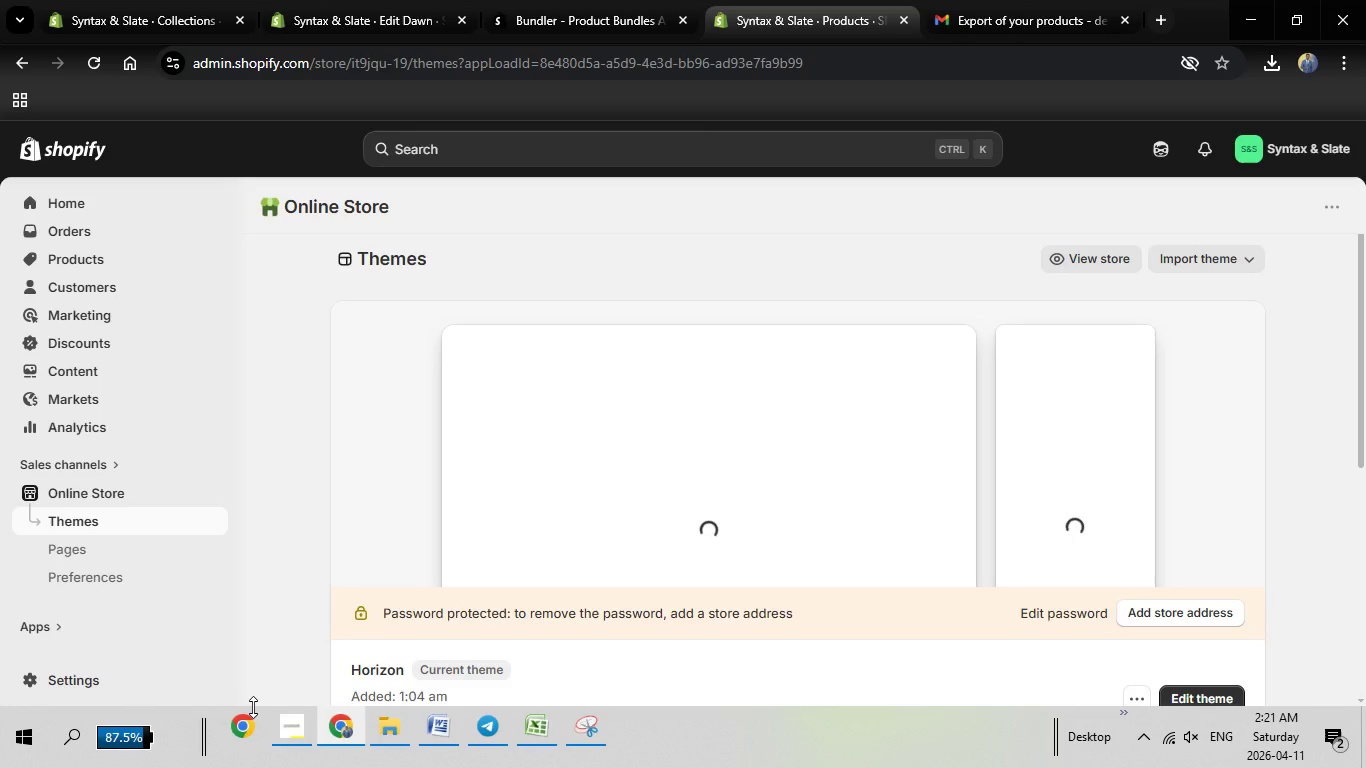 
wait(17.91)
 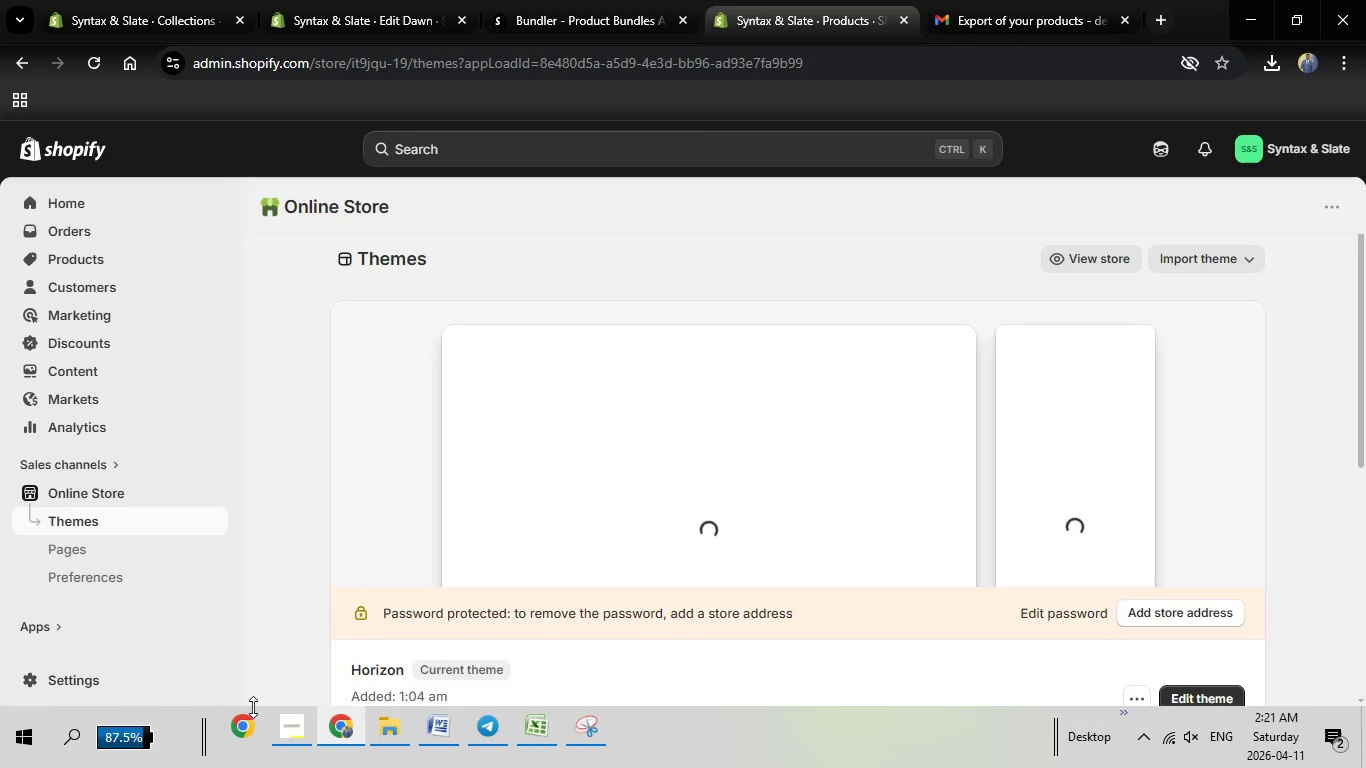 
left_click([1064, 263])
 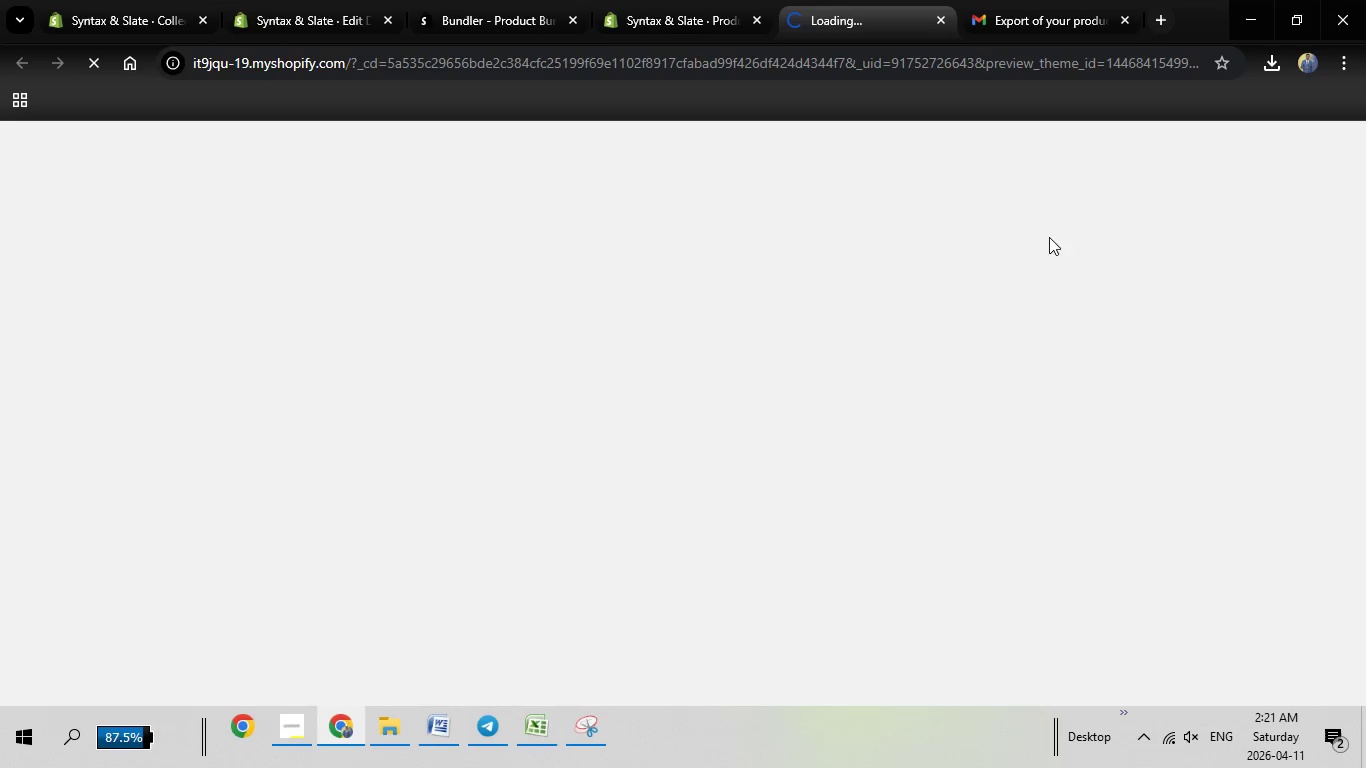 
mouse_move([719, 5])
 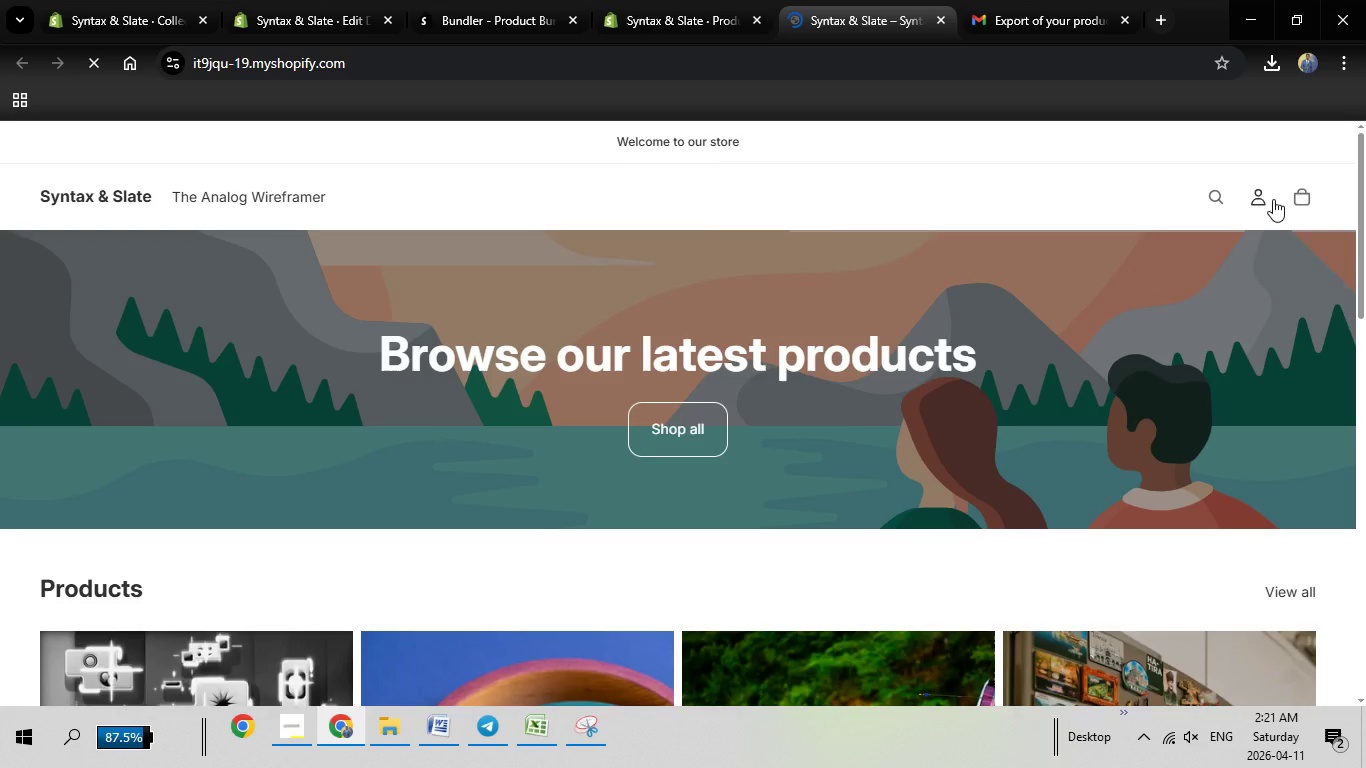 
left_click([1250, 202])
 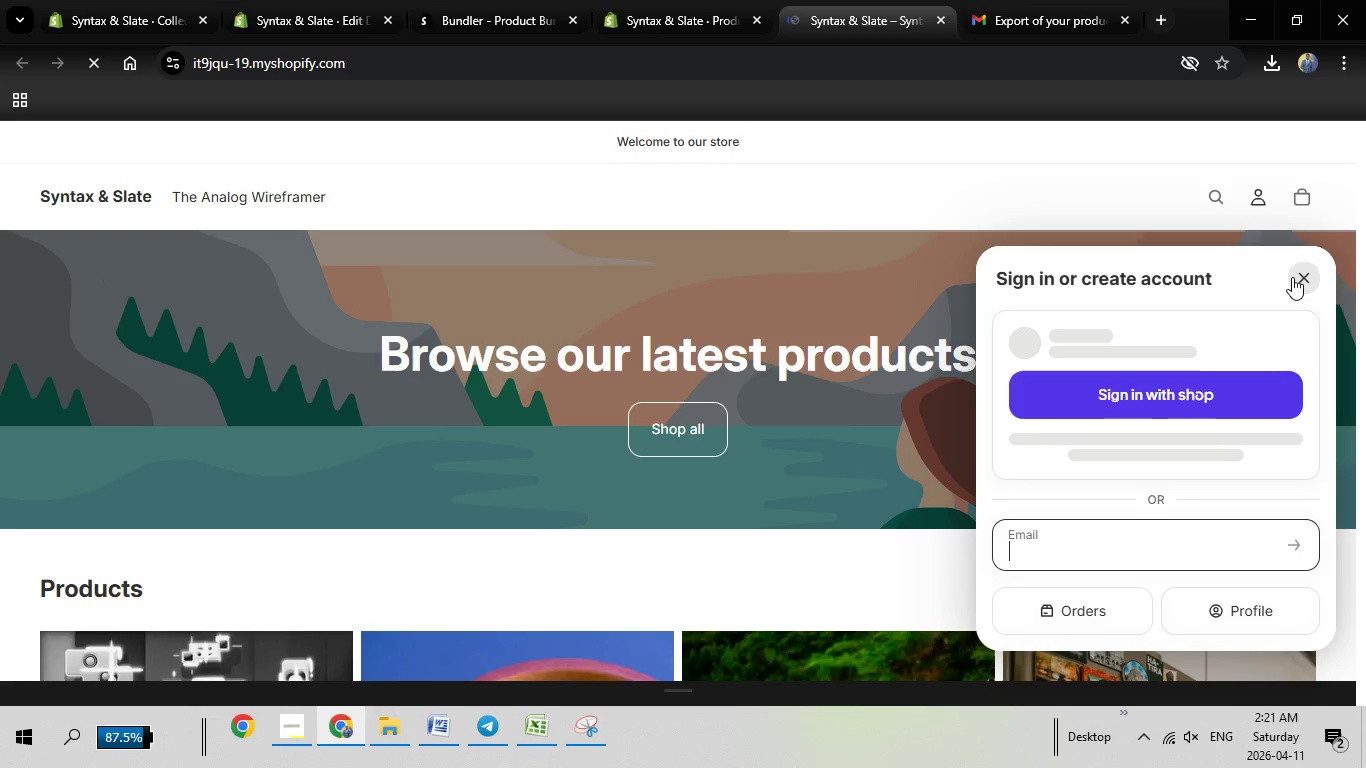 
left_click([1298, 279])
 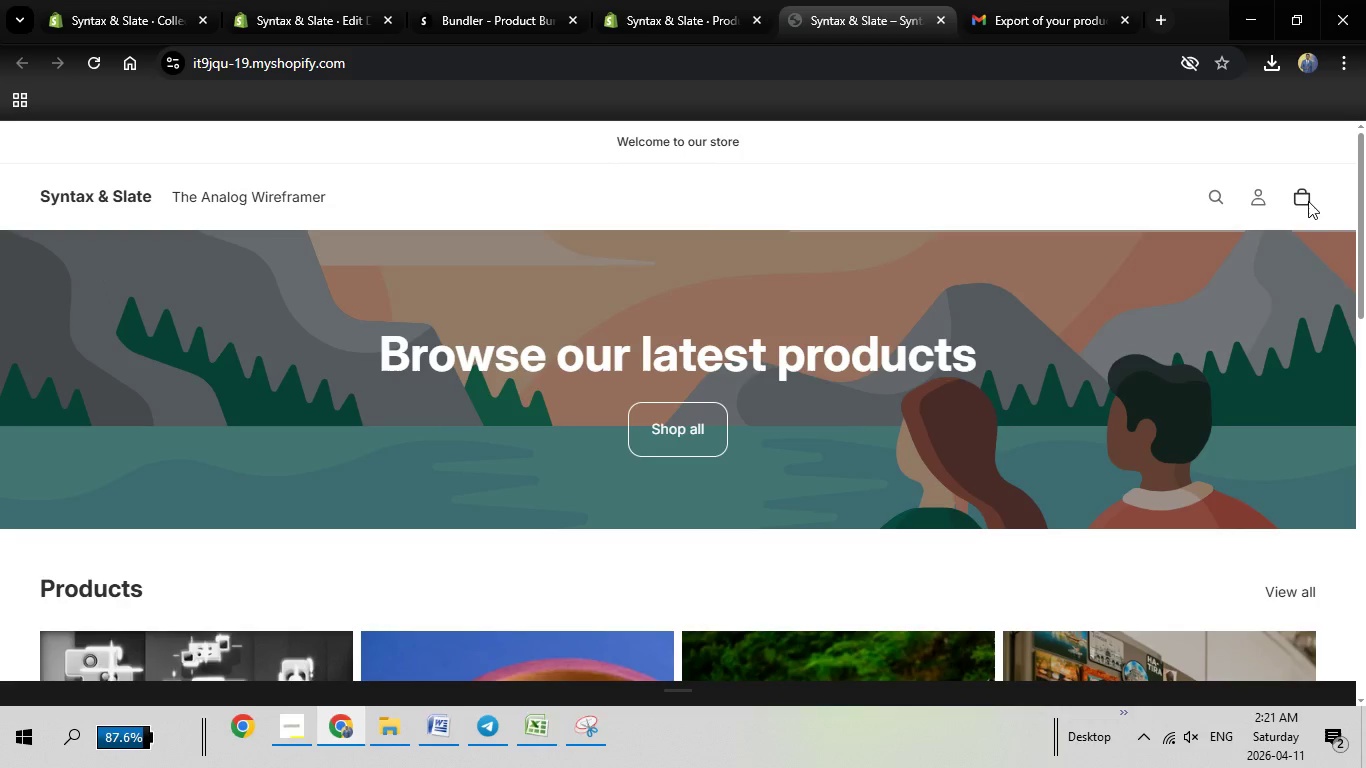 
scroll: coordinate [353, 389], scroll_direction: up, amount: 1.0
 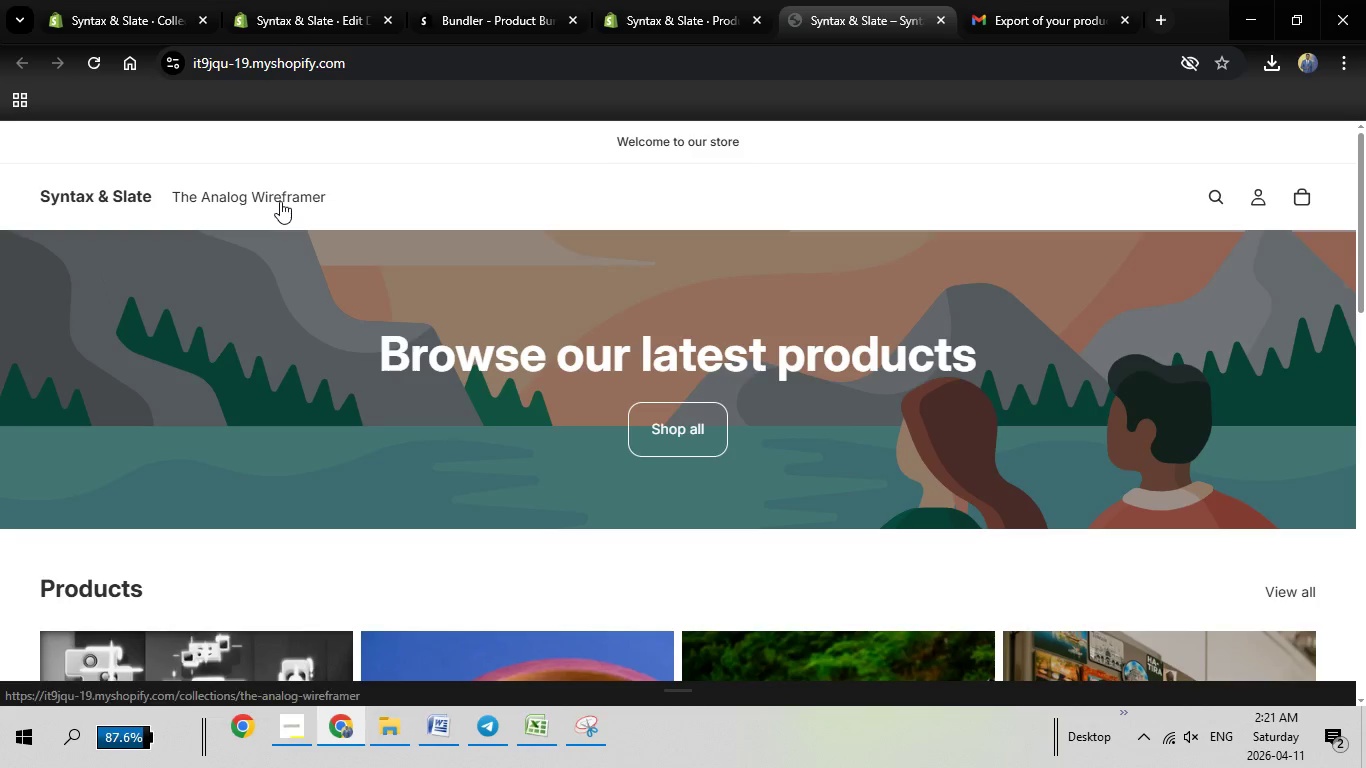 
left_click([280, 201])
 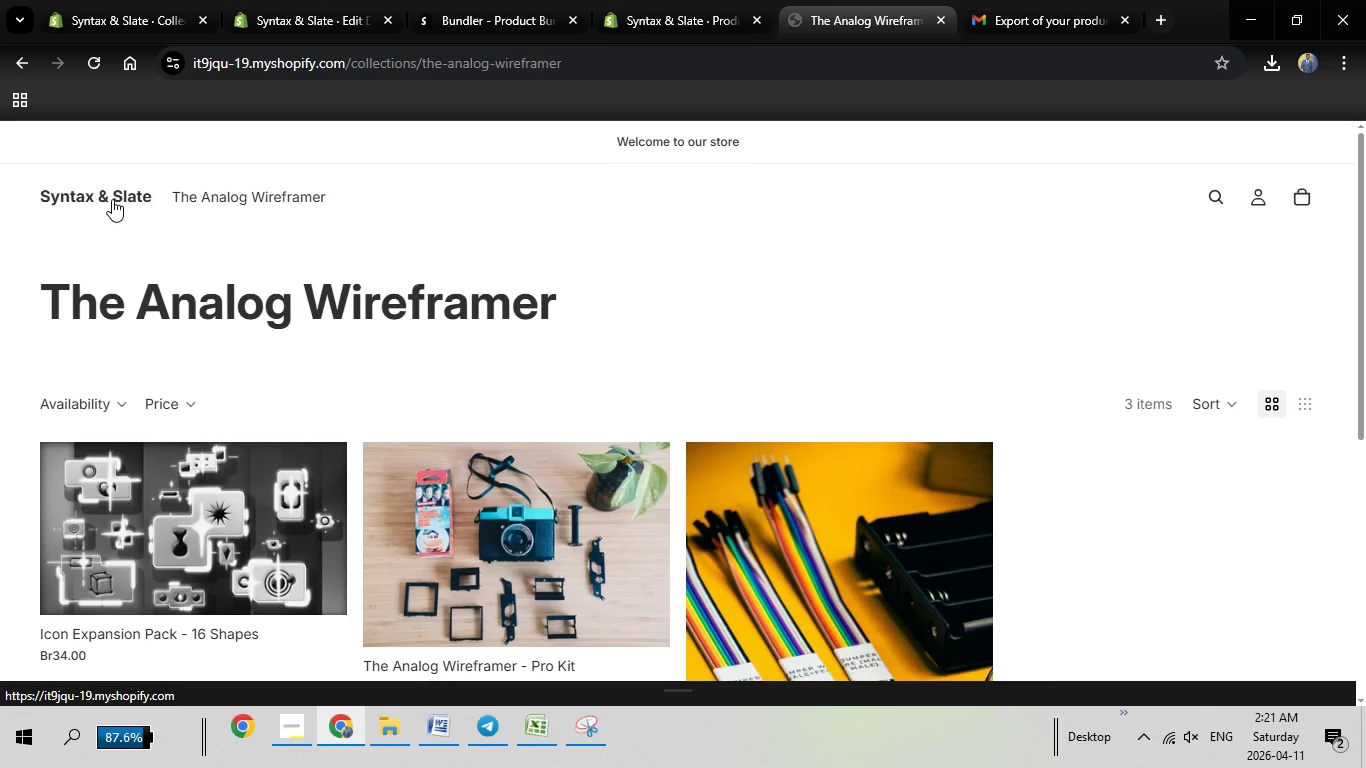 
wait(9.25)
 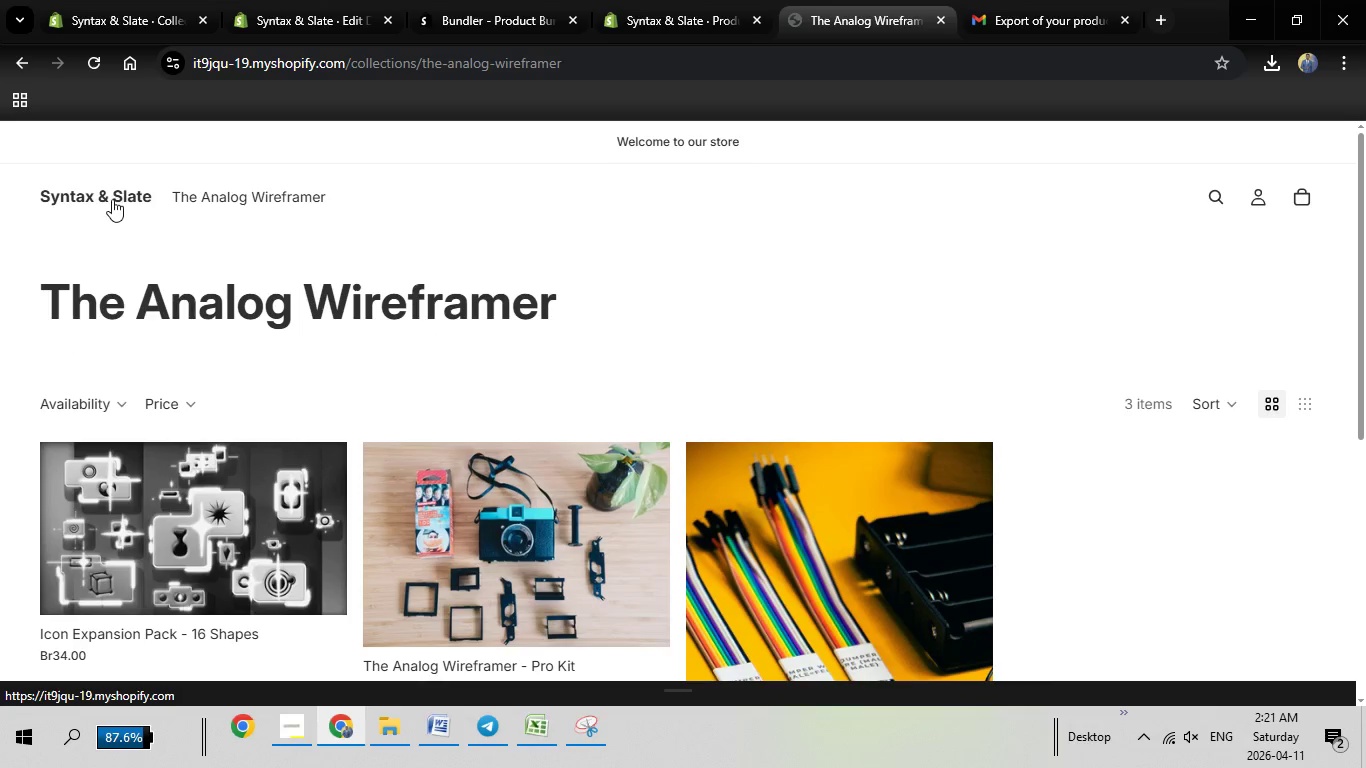 
left_click([656, 0])
 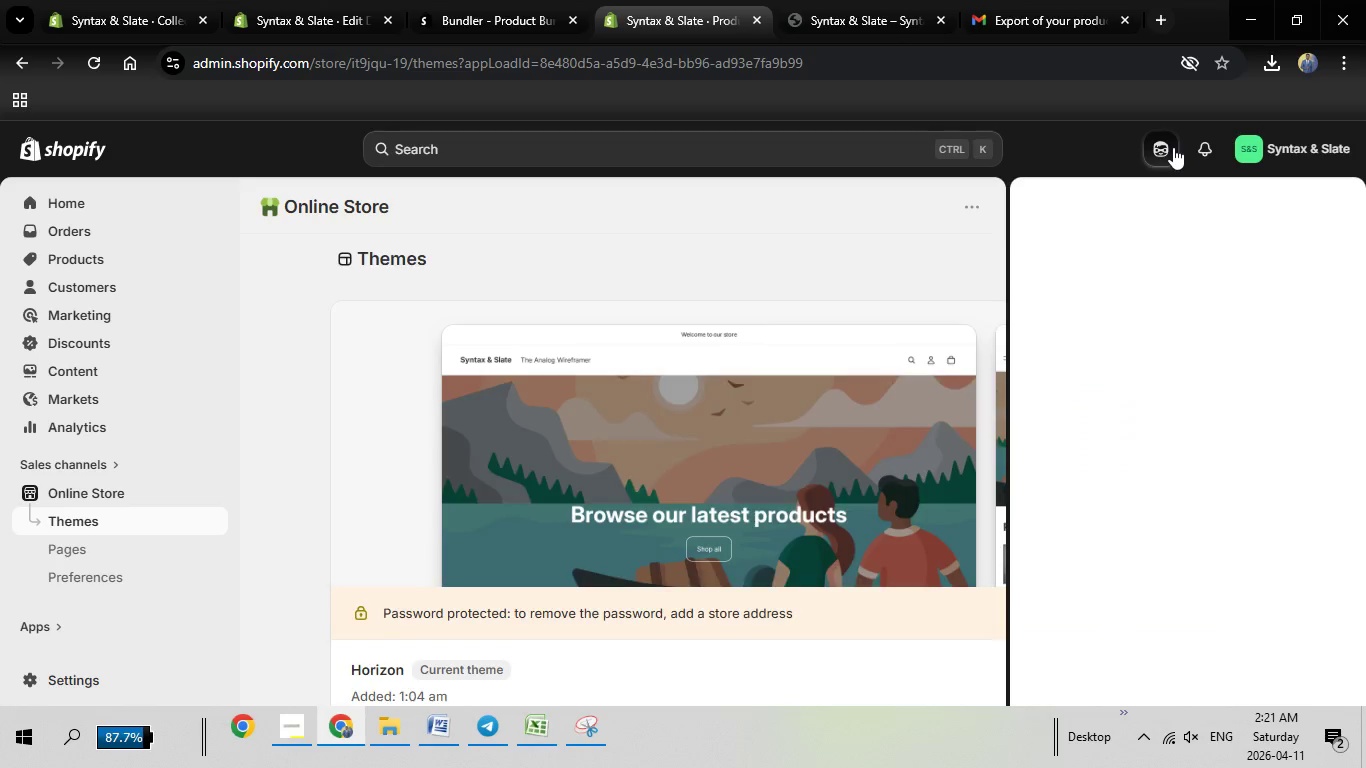 
mouse_move([1199, 143])
 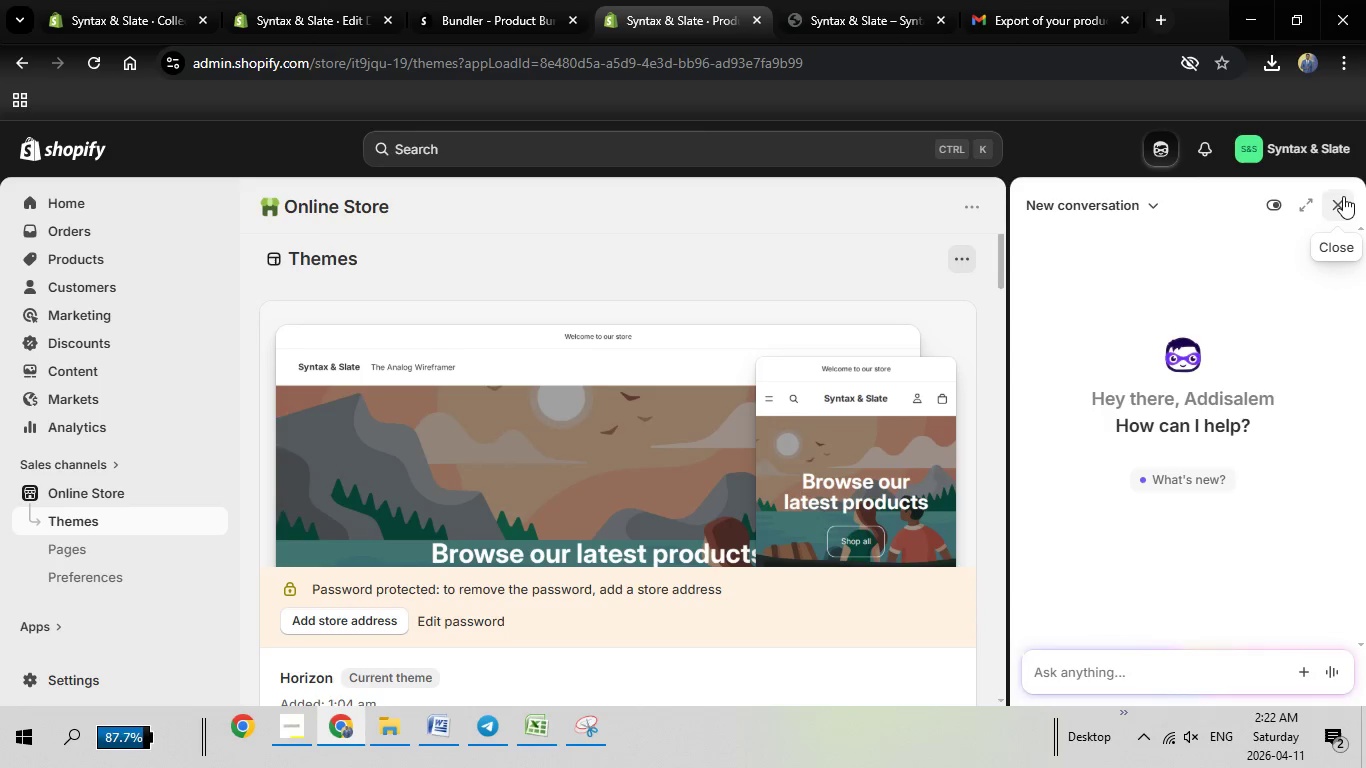 
left_click([1343, 196])
 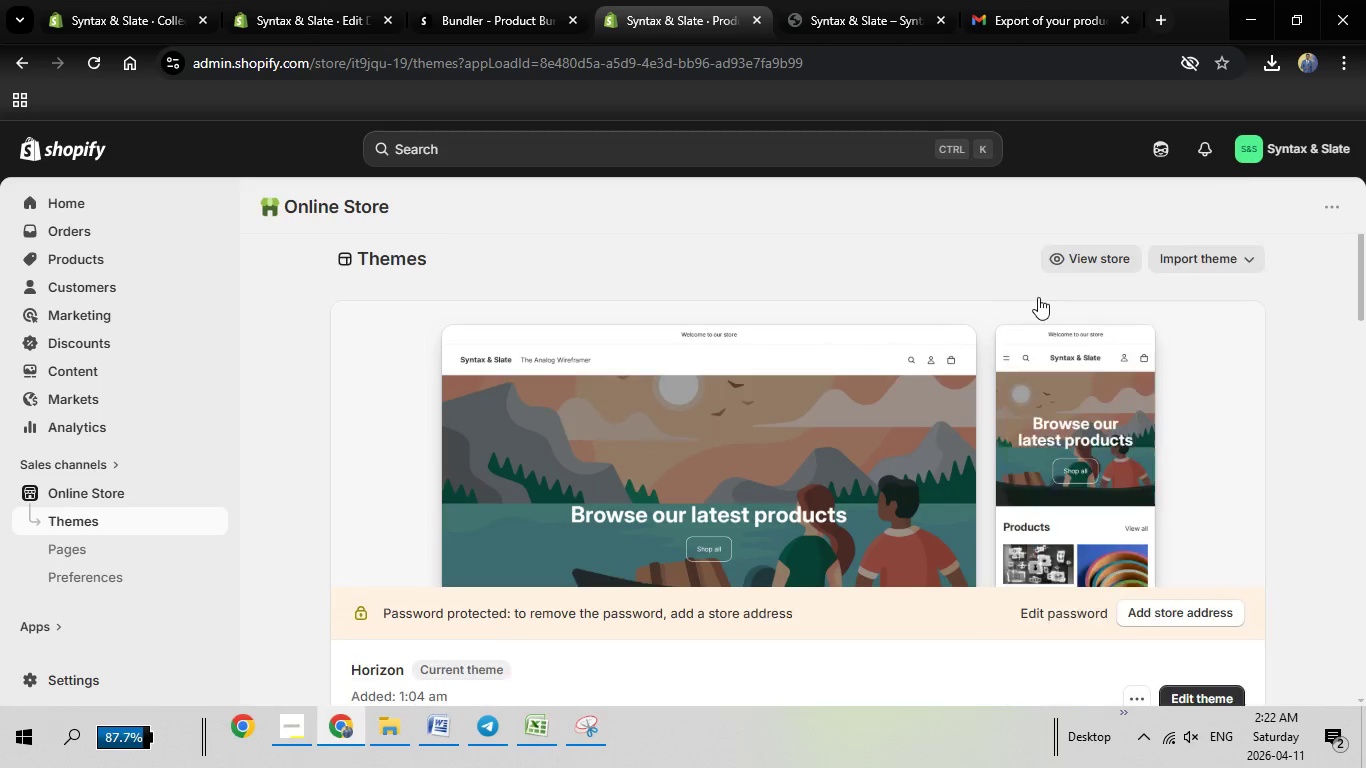 
scroll: coordinate [1038, 297], scroll_direction: up, amount: 4.0
 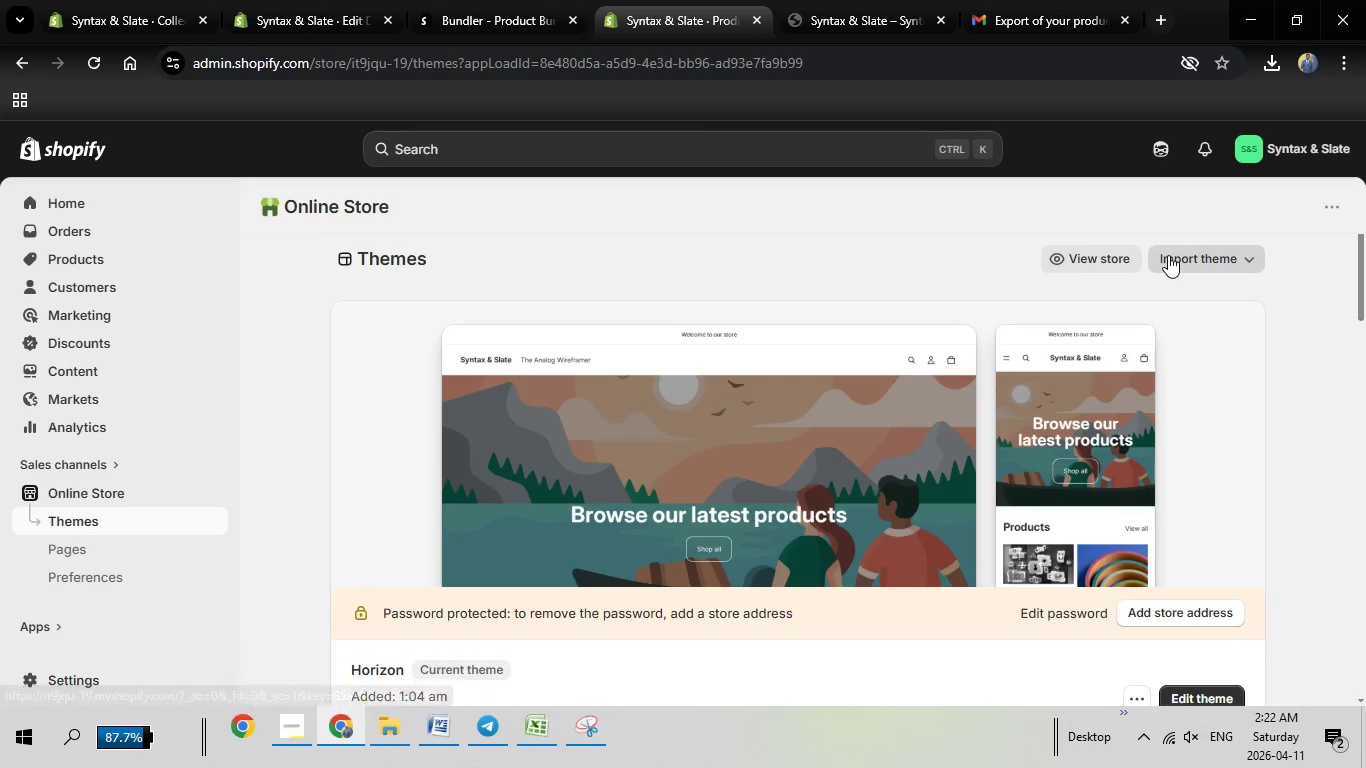 
left_click([1347, 202])
 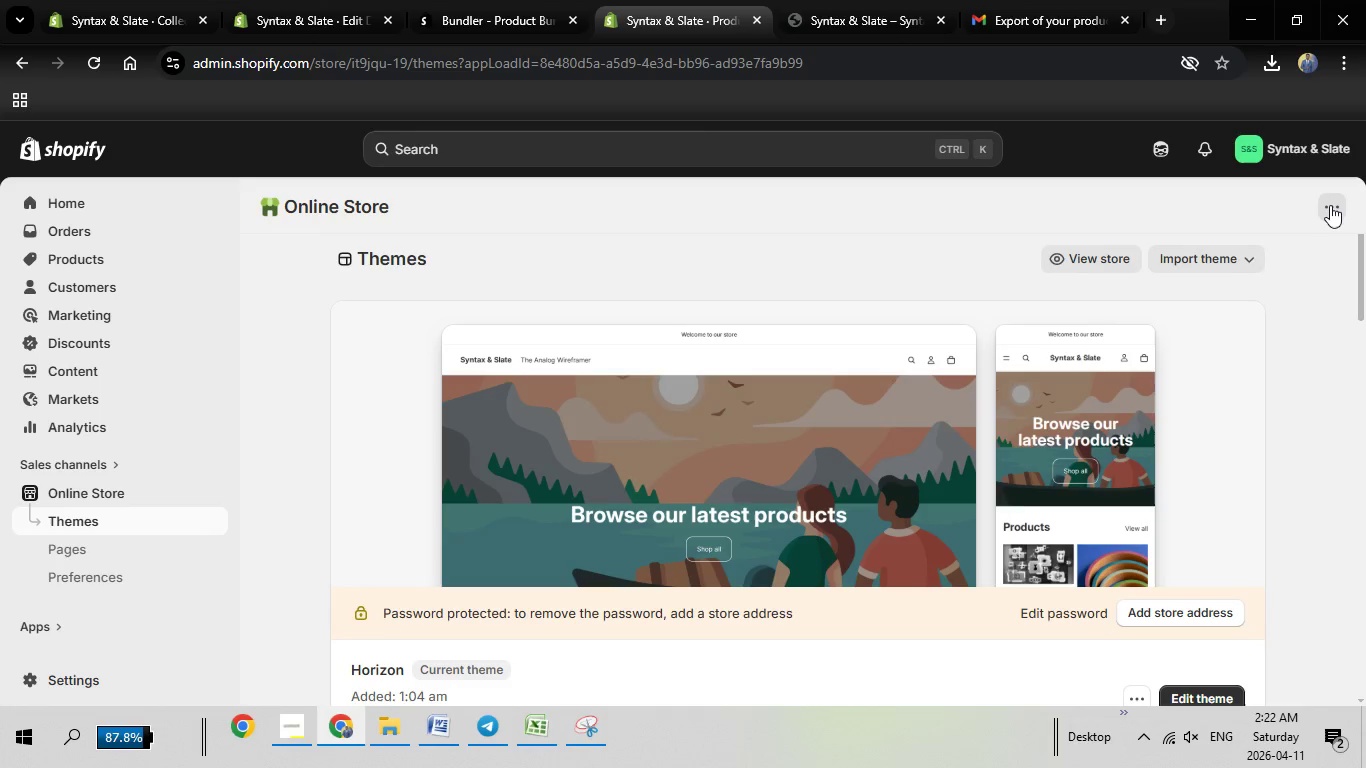 
left_click([1330, 205])
 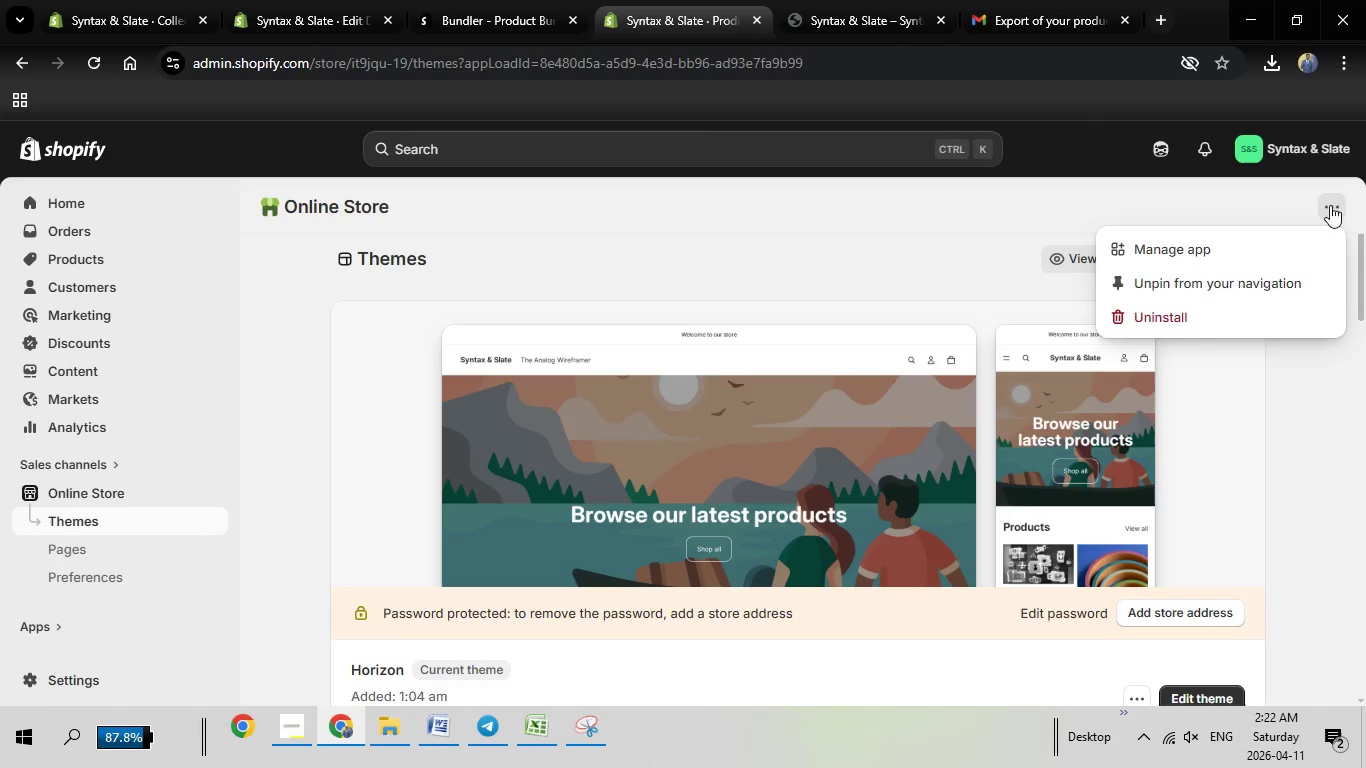 
left_click([1330, 205])
 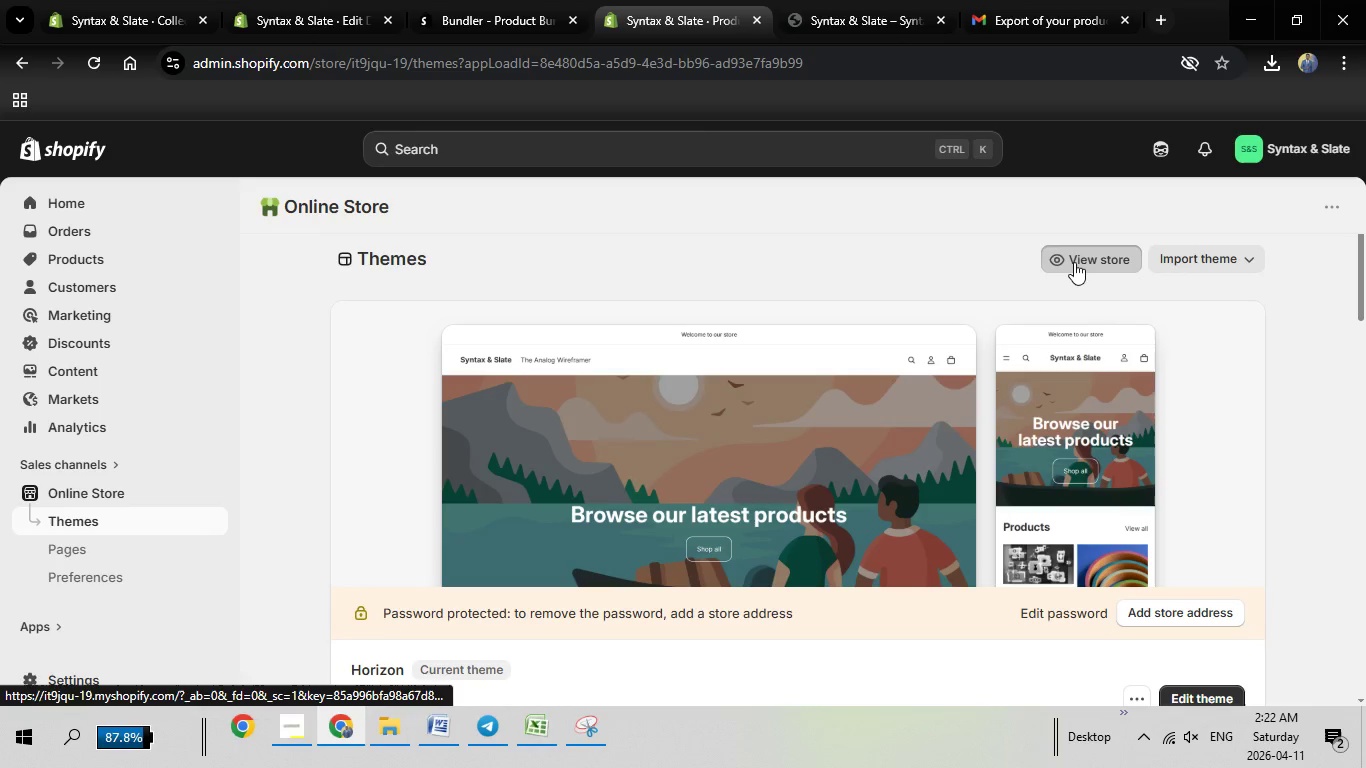 
left_click([1074, 262])
 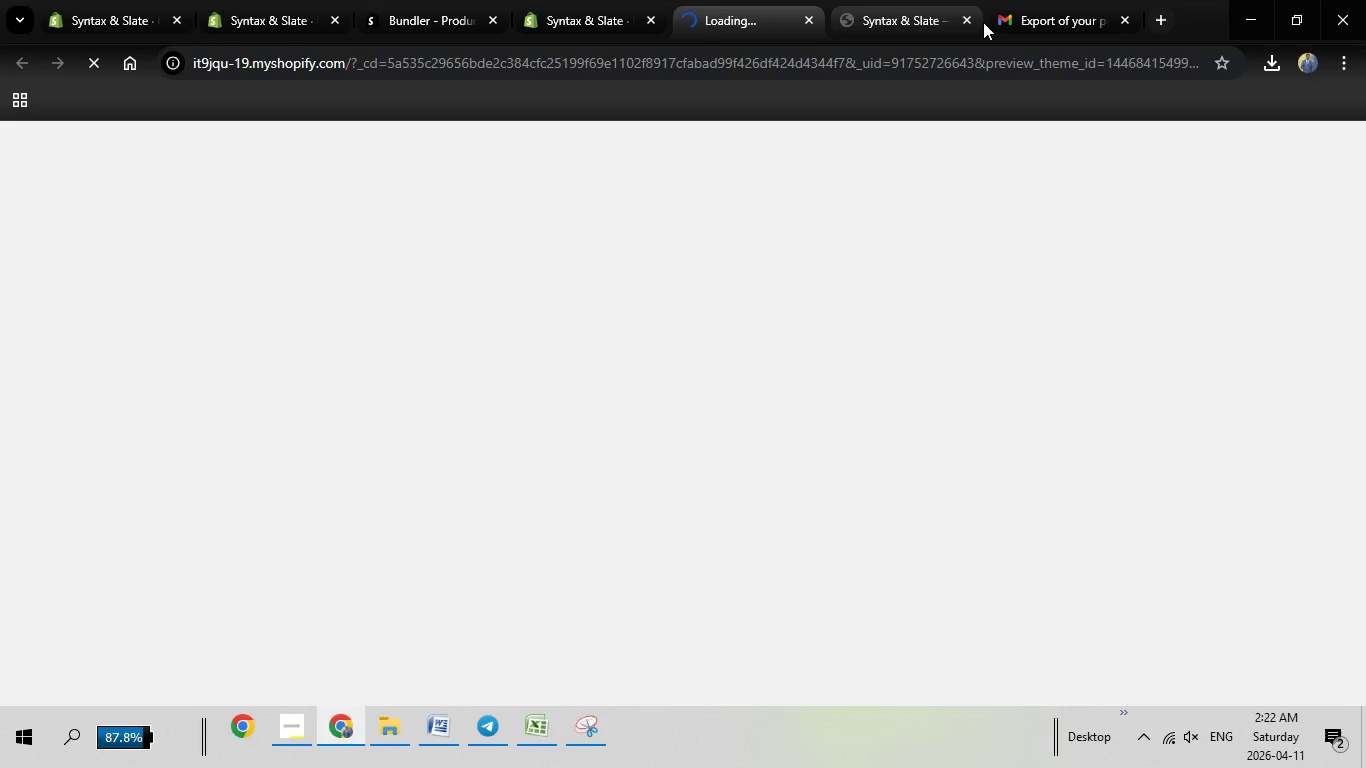 
left_click([975, 18])
 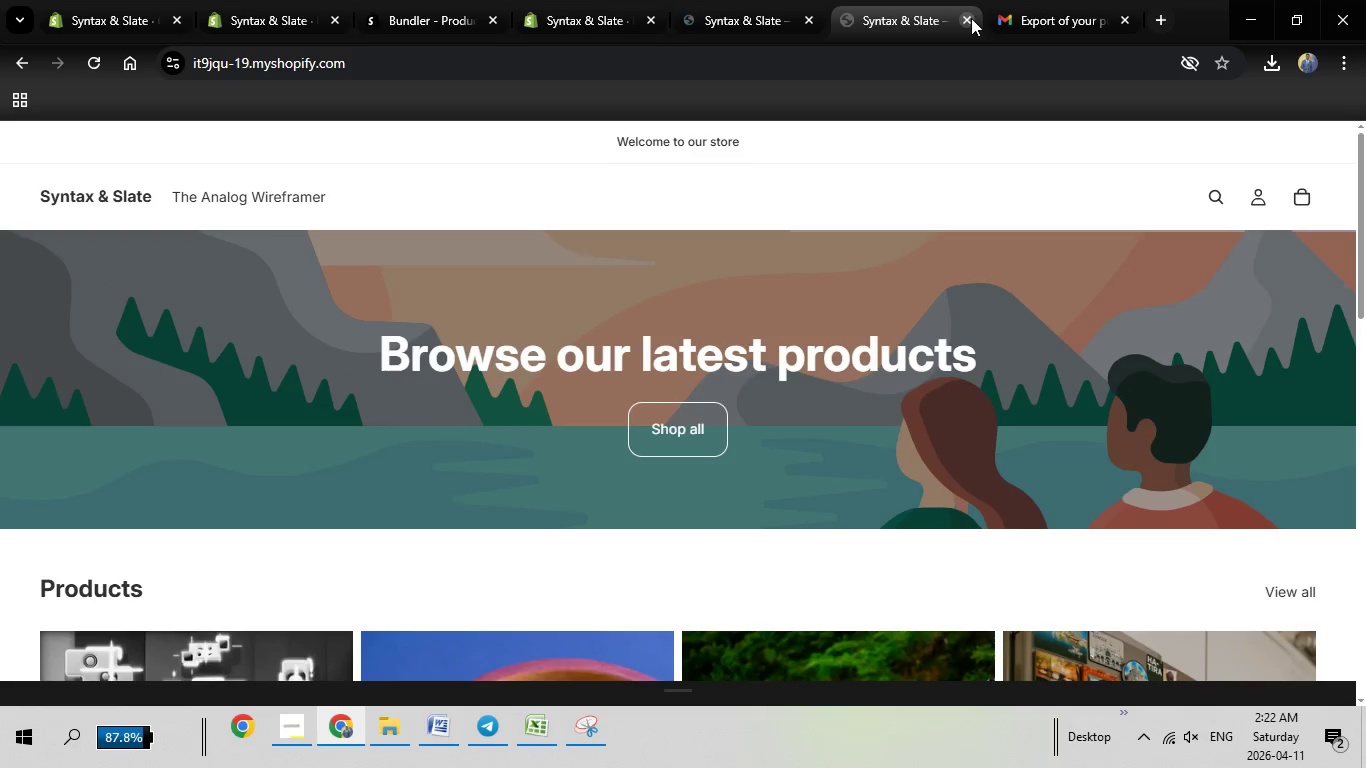 
left_click([971, 18])
 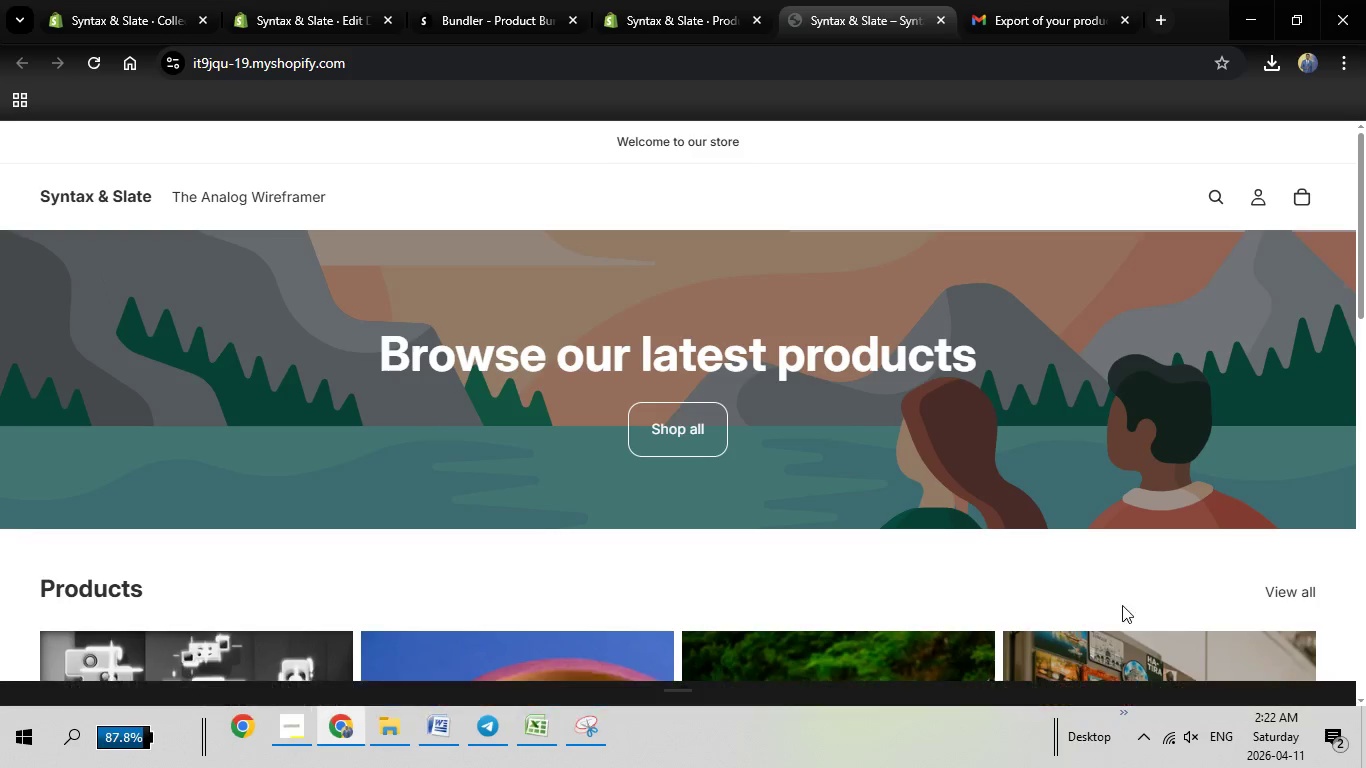 
scroll: coordinate [1188, 489], scroll_direction: down, amount: 18.0
 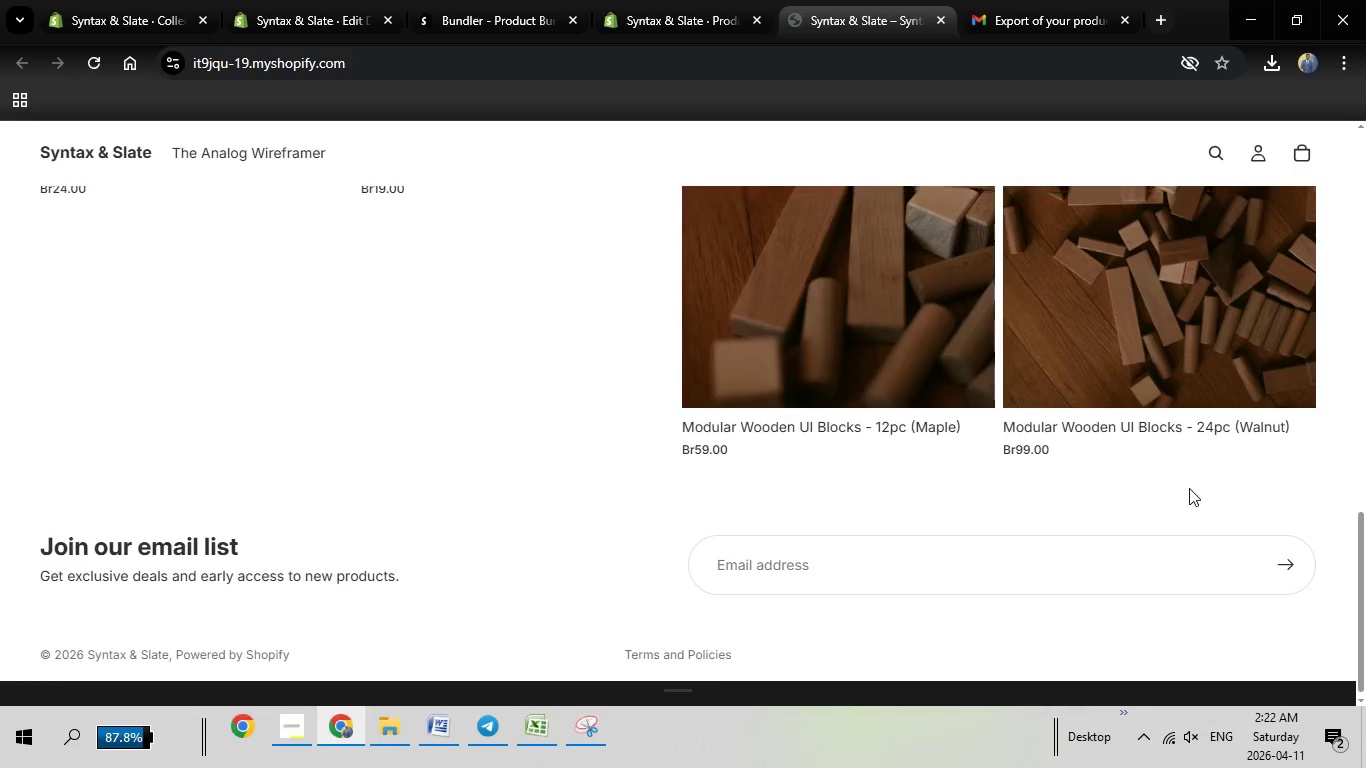 
scroll: coordinate [1189, 488], scroll_direction: up, amount: 13.0
 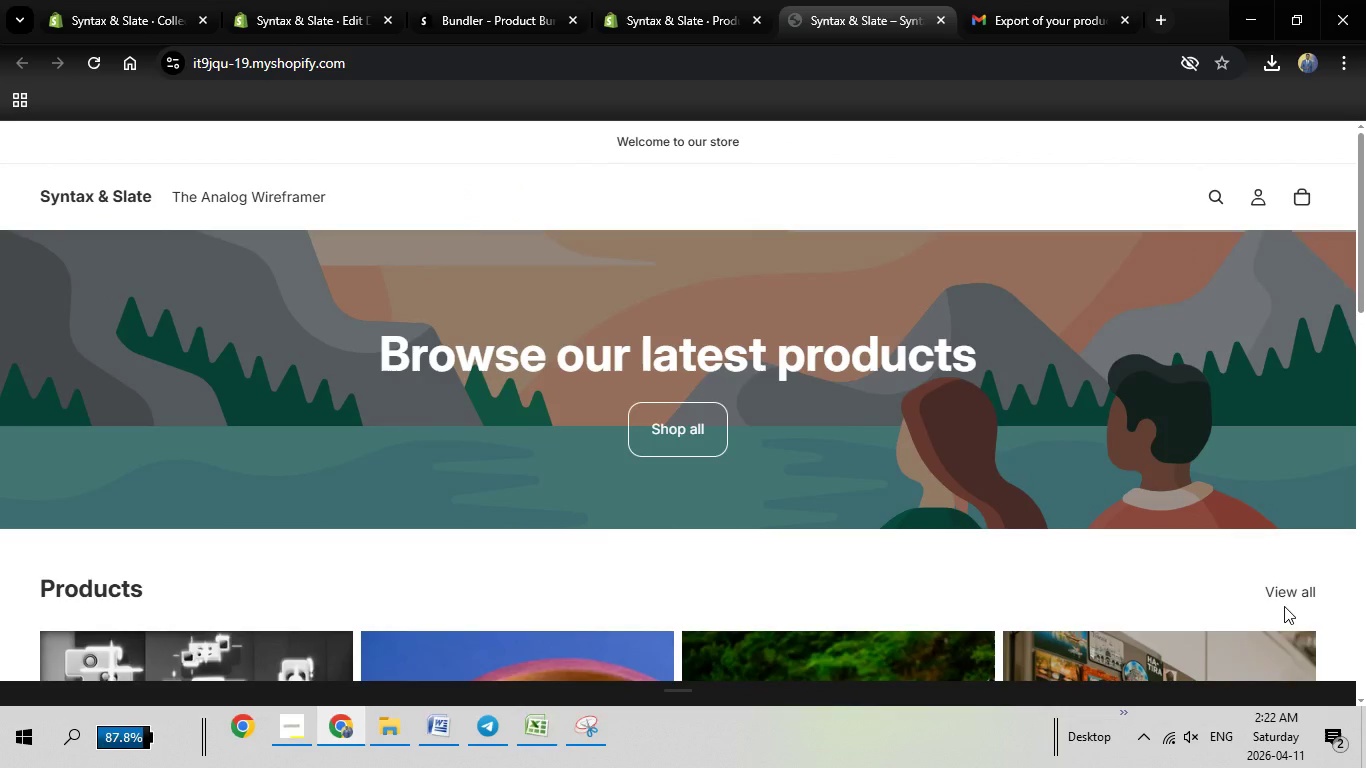 
left_click([1285, 591])
 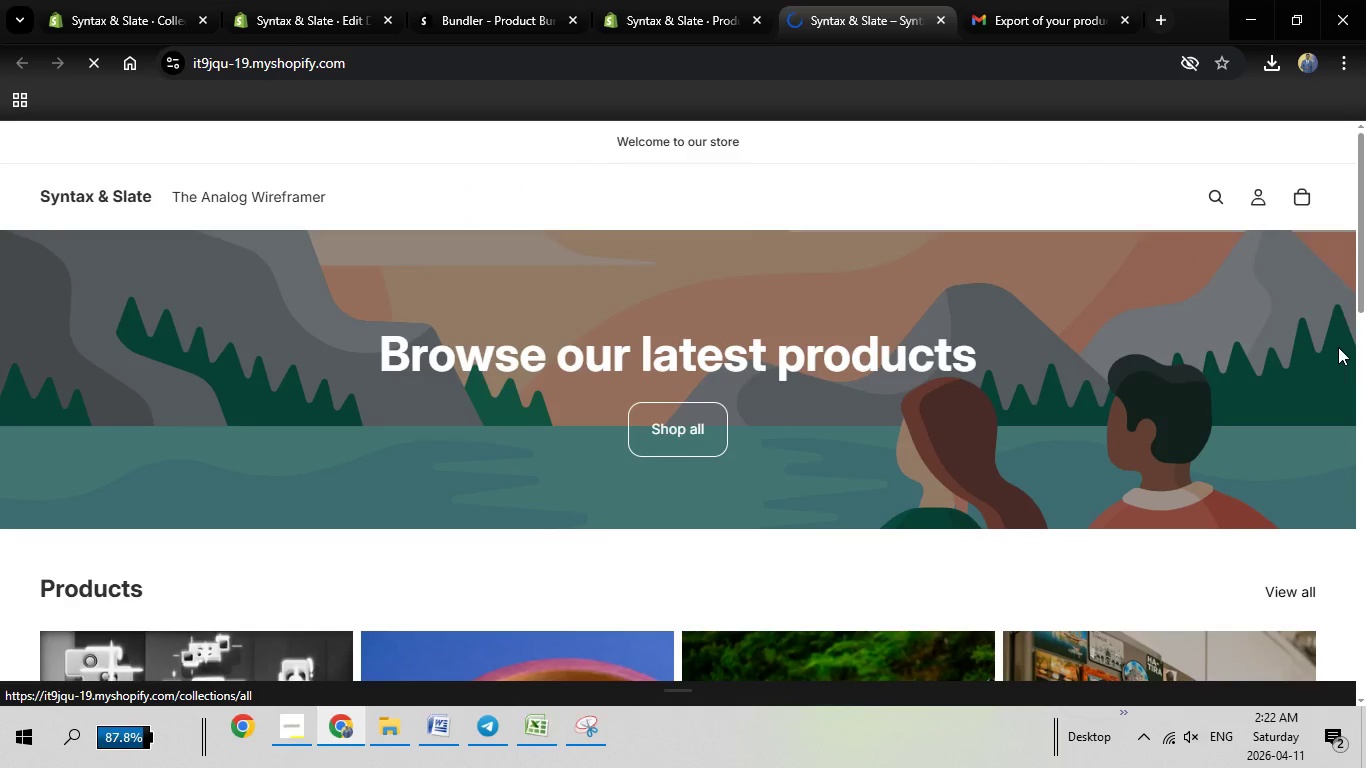 
mouse_move([1317, 348])
 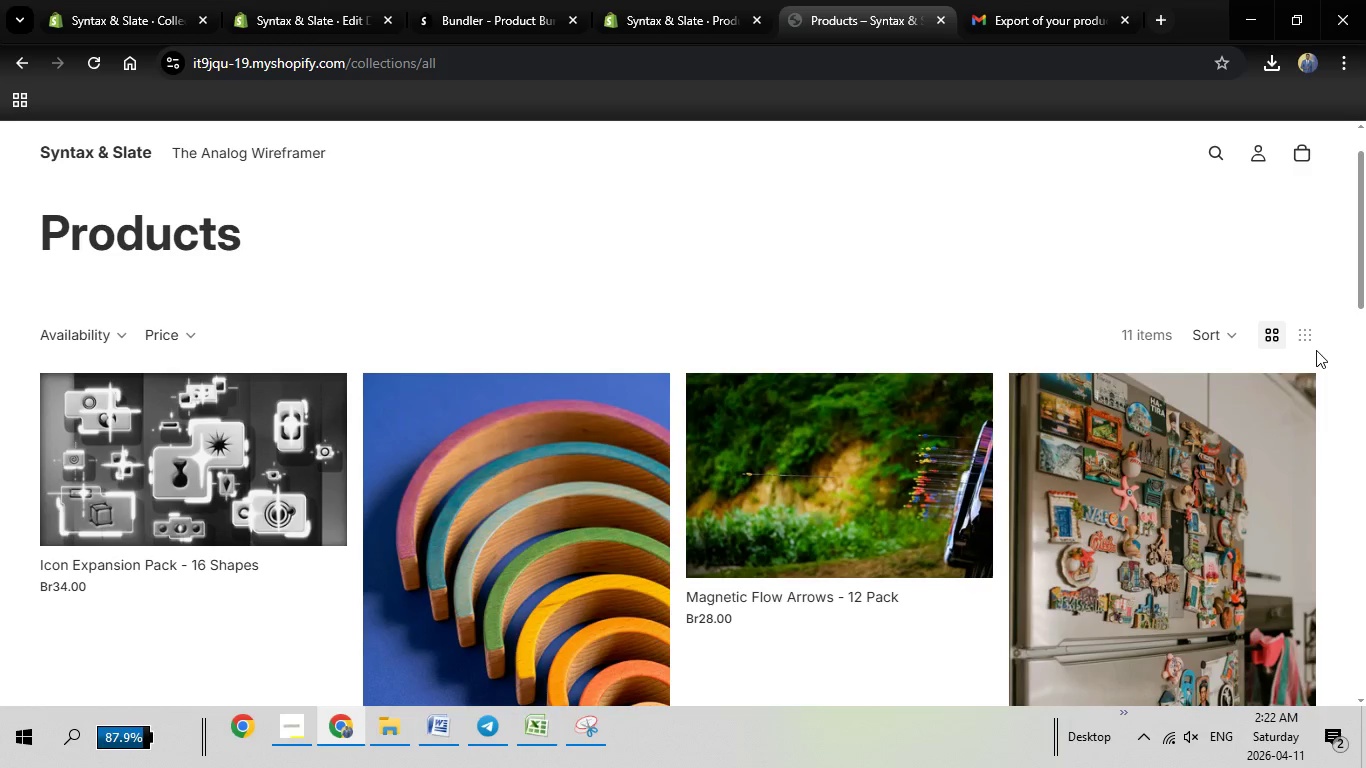 
scroll: coordinate [1316, 350], scroll_direction: down, amount: 1.0
 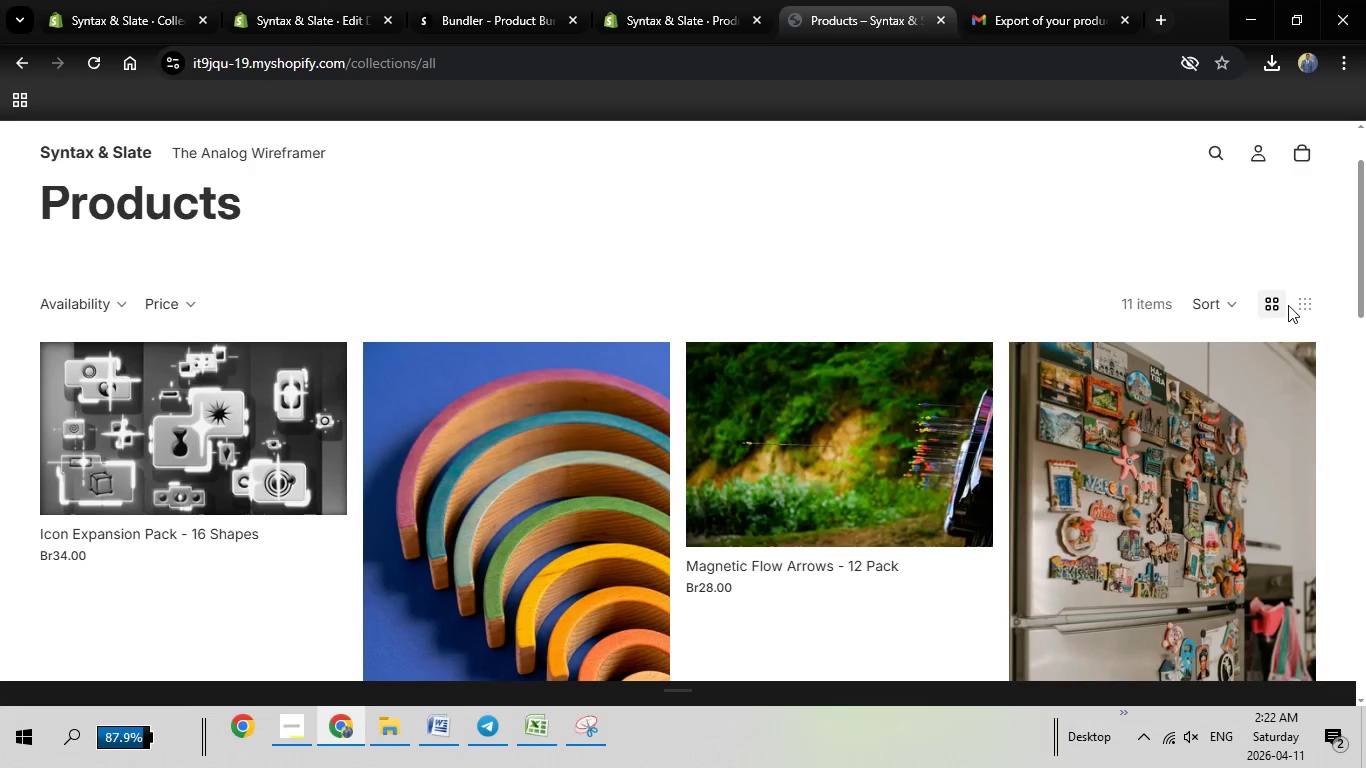 
left_click([1300, 303])
 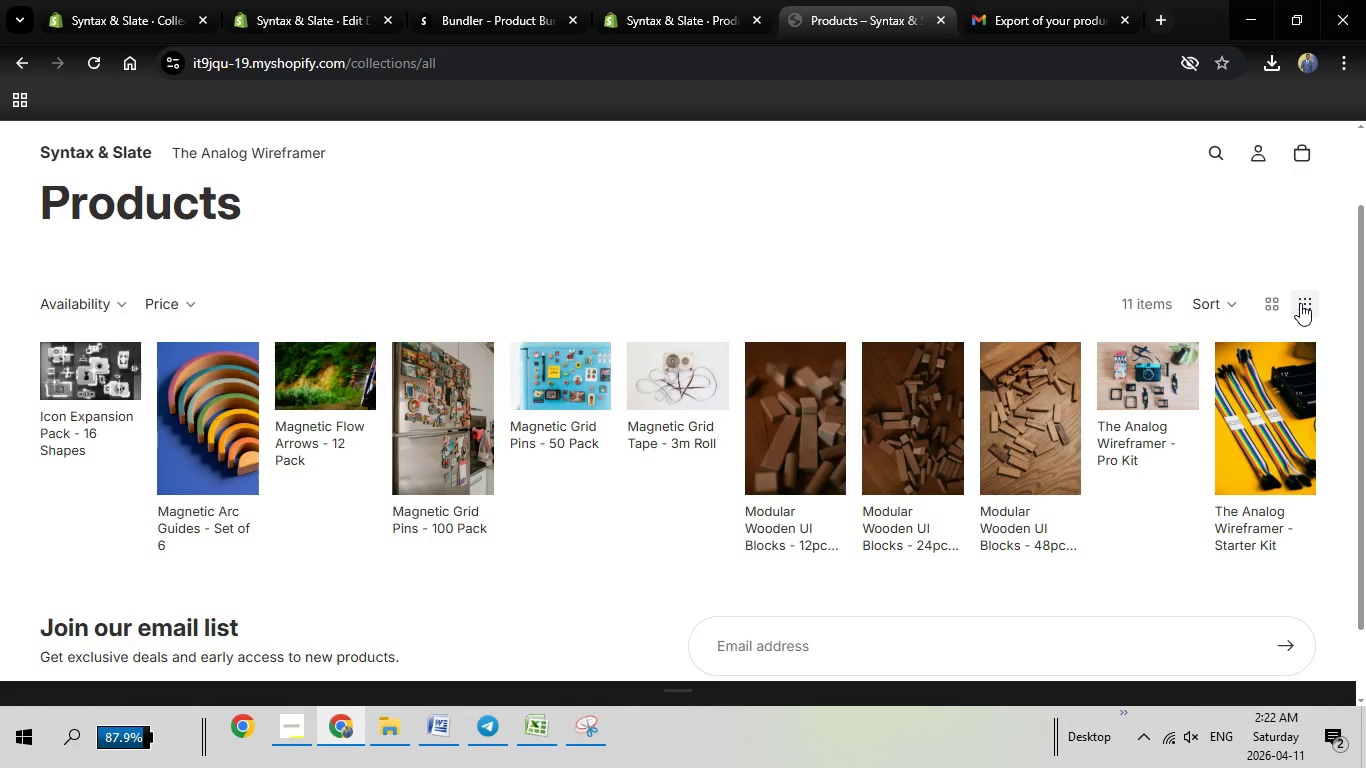 
scroll: coordinate [1269, 359], scroll_direction: down, amount: 1.0
 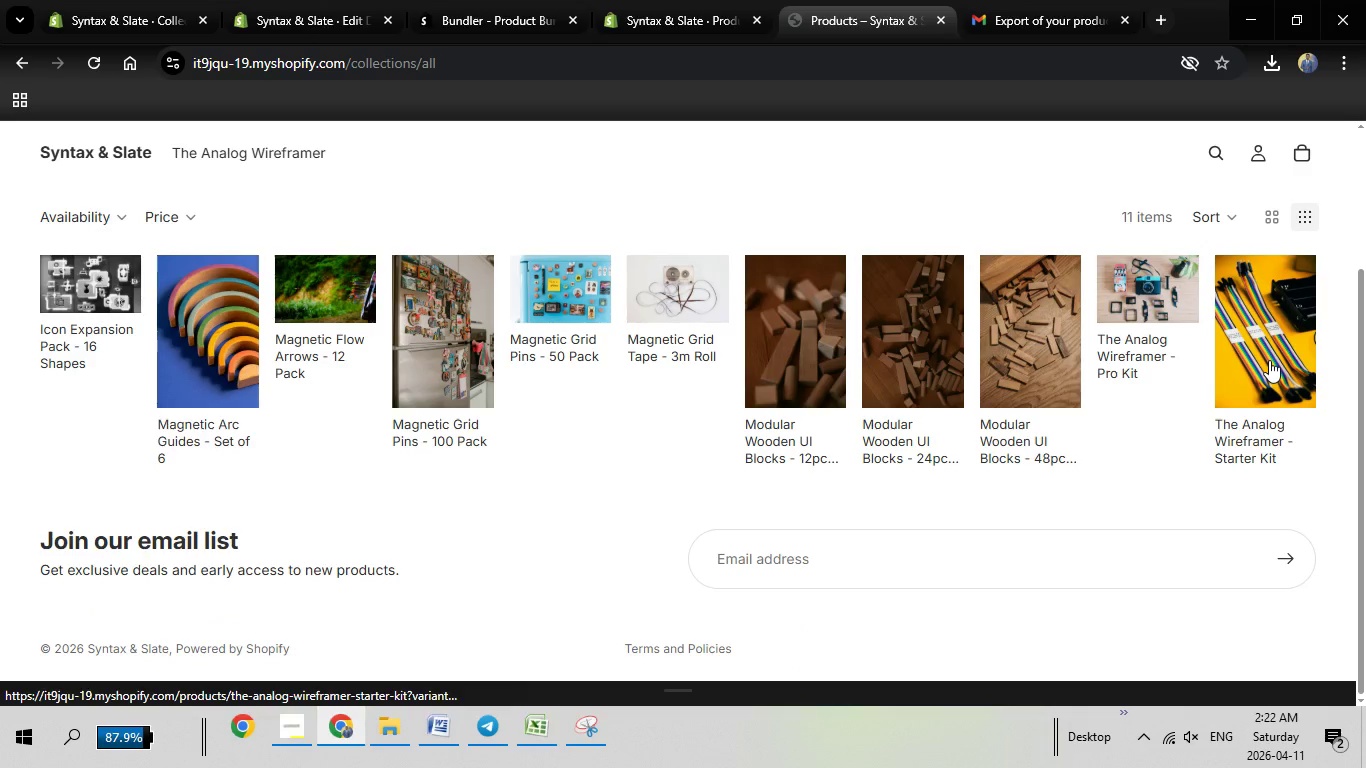 
scroll: coordinate [1269, 360], scroll_direction: up, amount: 1.0
 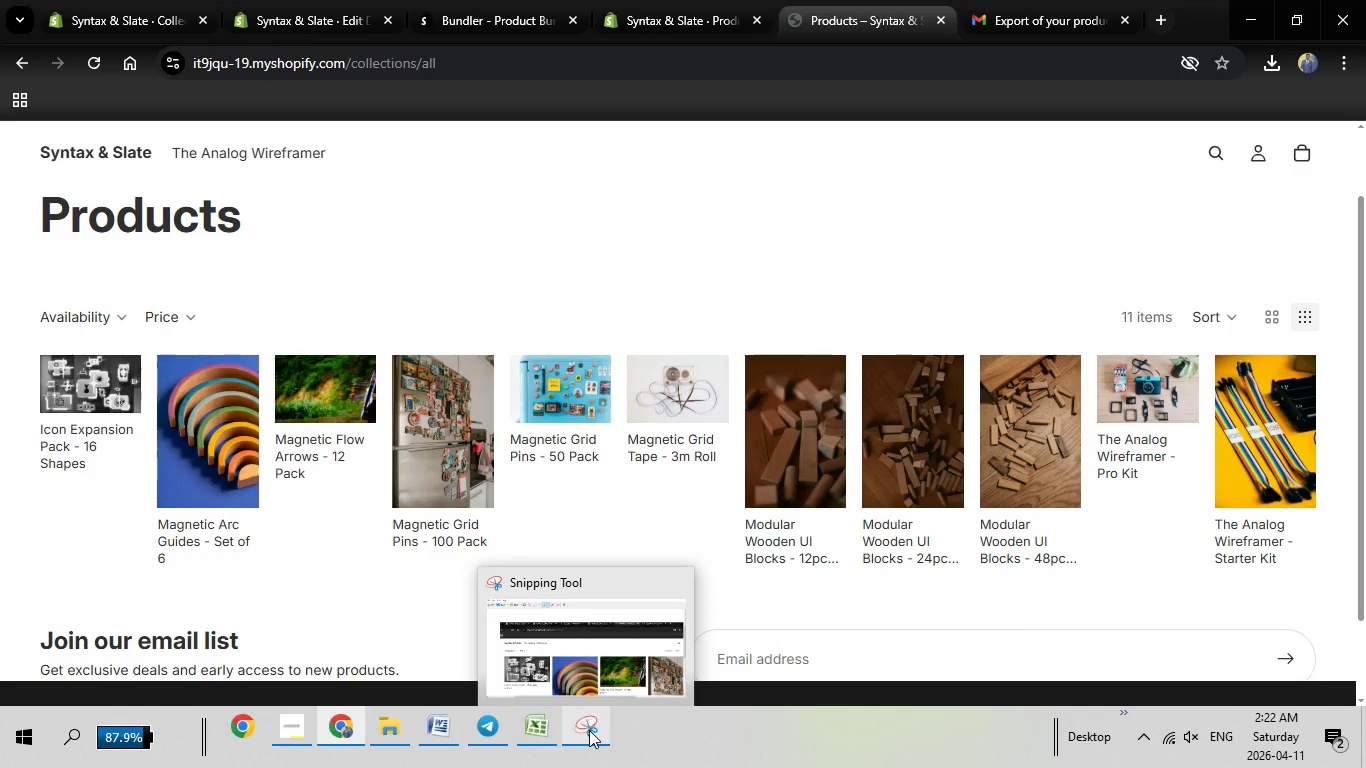 
left_click([589, 730])
 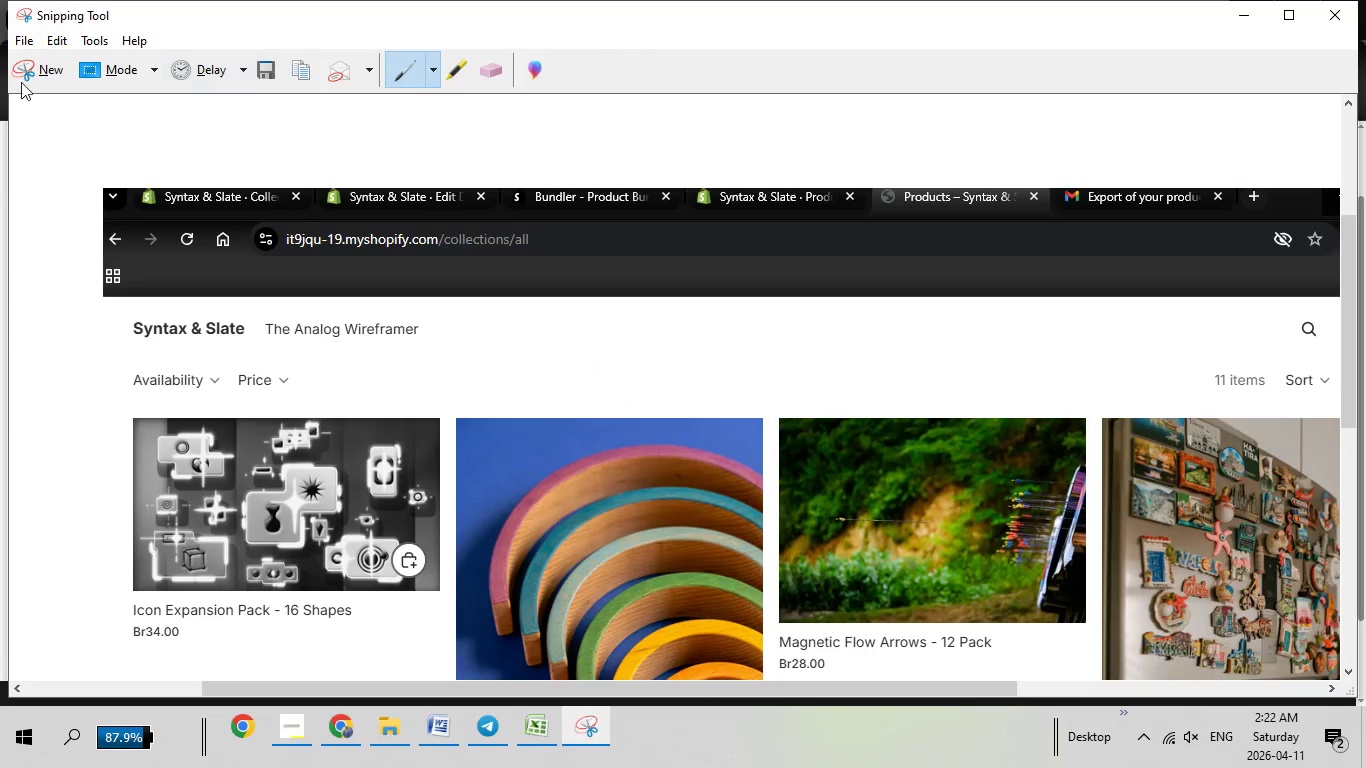 
left_click([24, 72])
 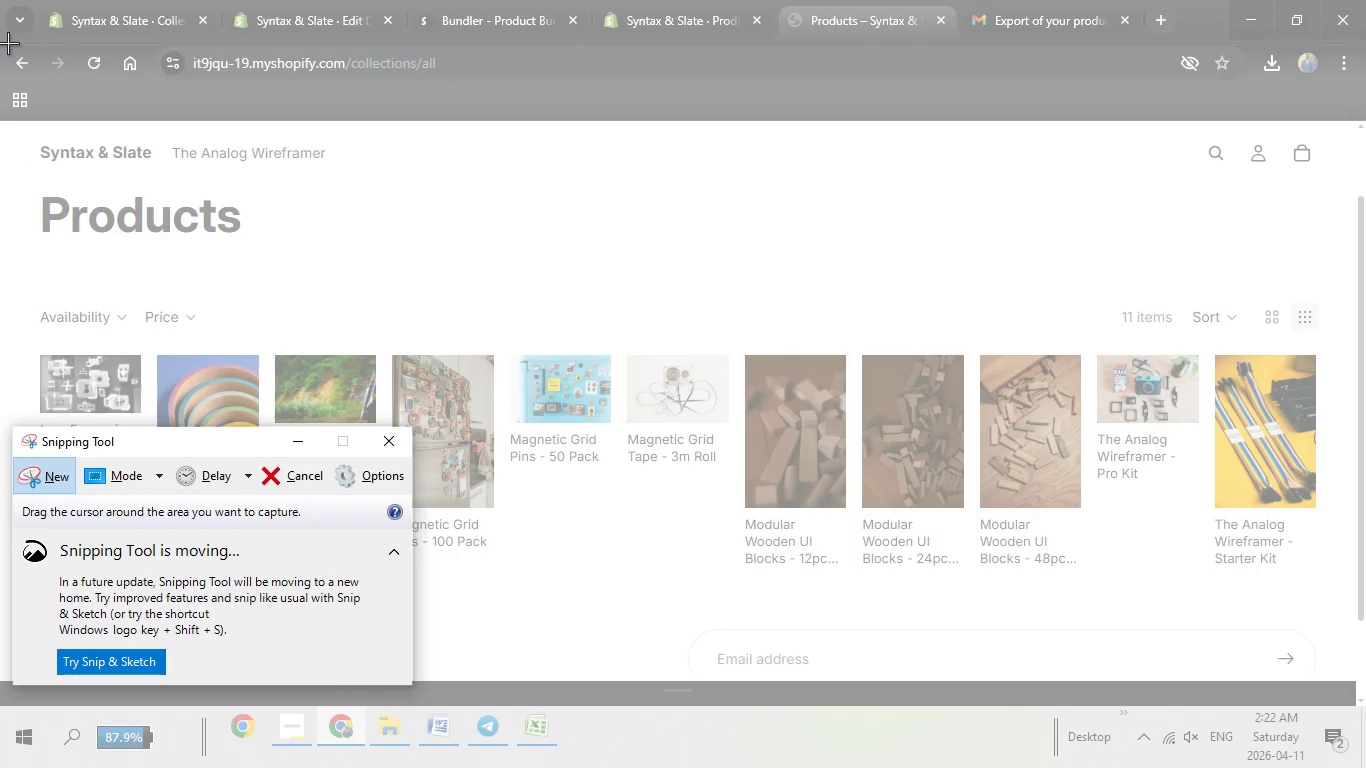 
left_click_drag(start_coordinate=[20, 0], to_coordinate=[1365, 767])
 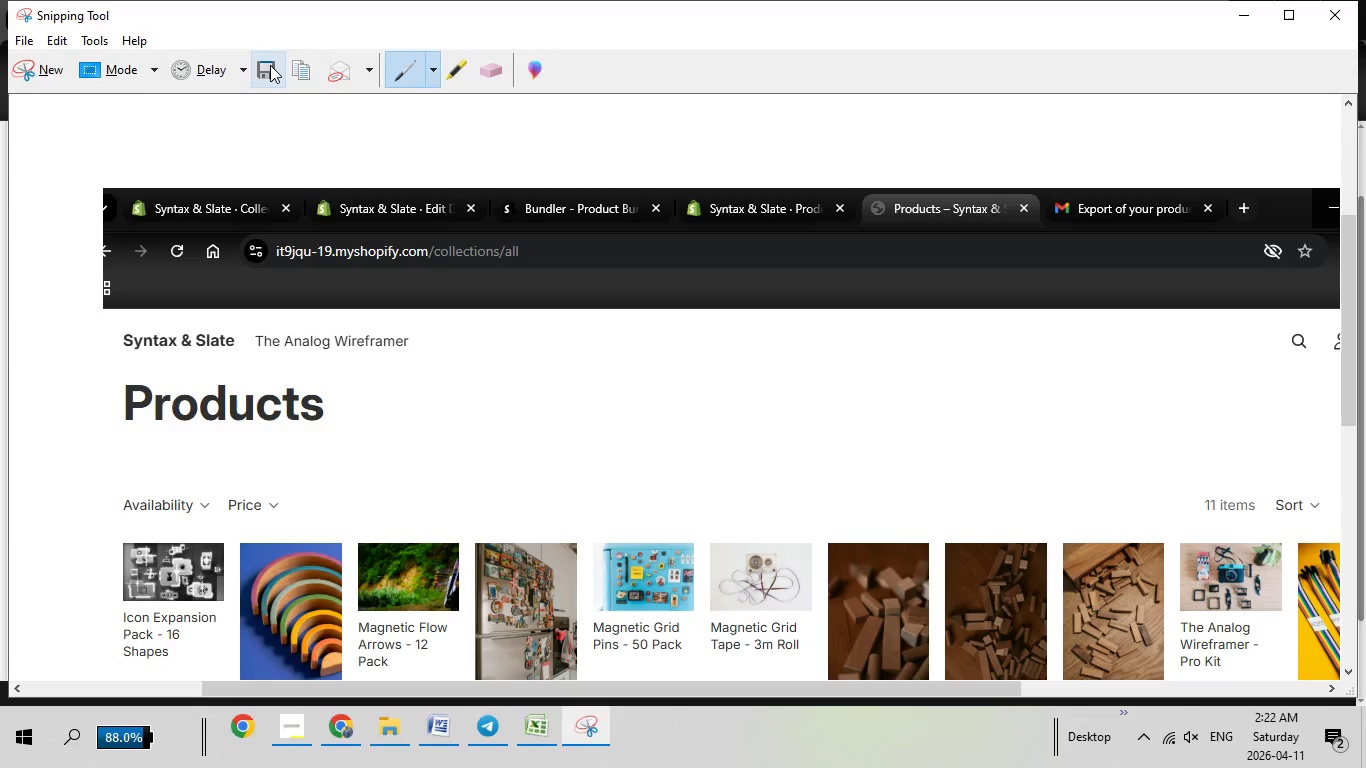 
left_click([271, 65])
 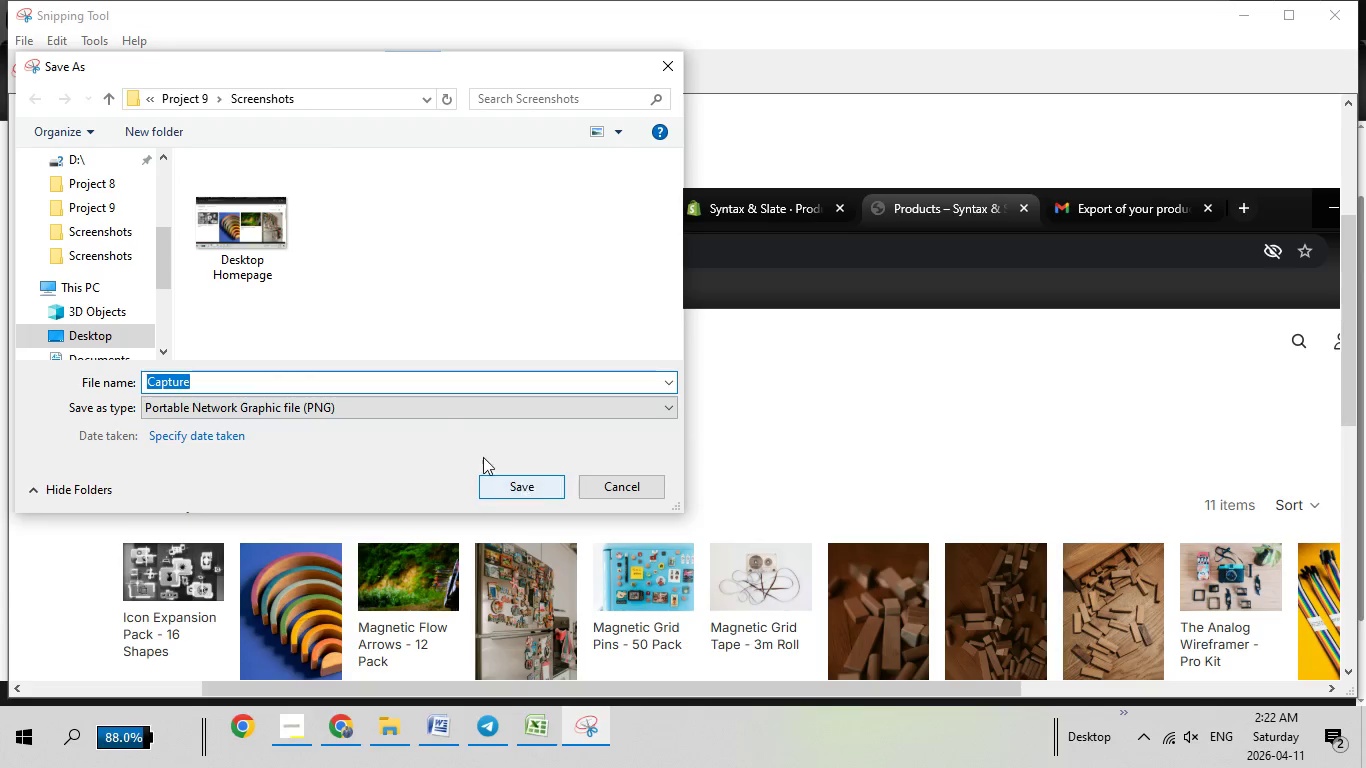 
wait(6.0)
 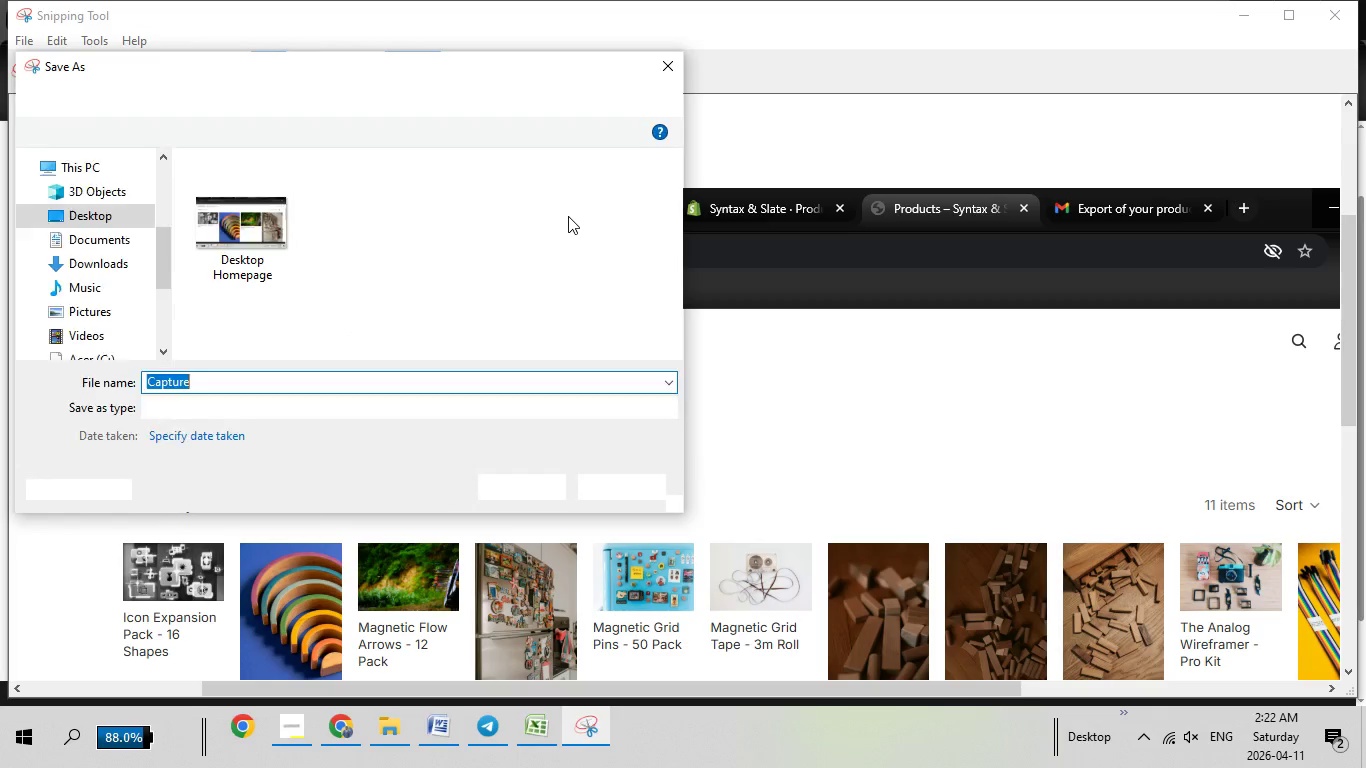 
key(Backspace)
type(Desktop Hoe)
key(Backspace)
type(mepage)
 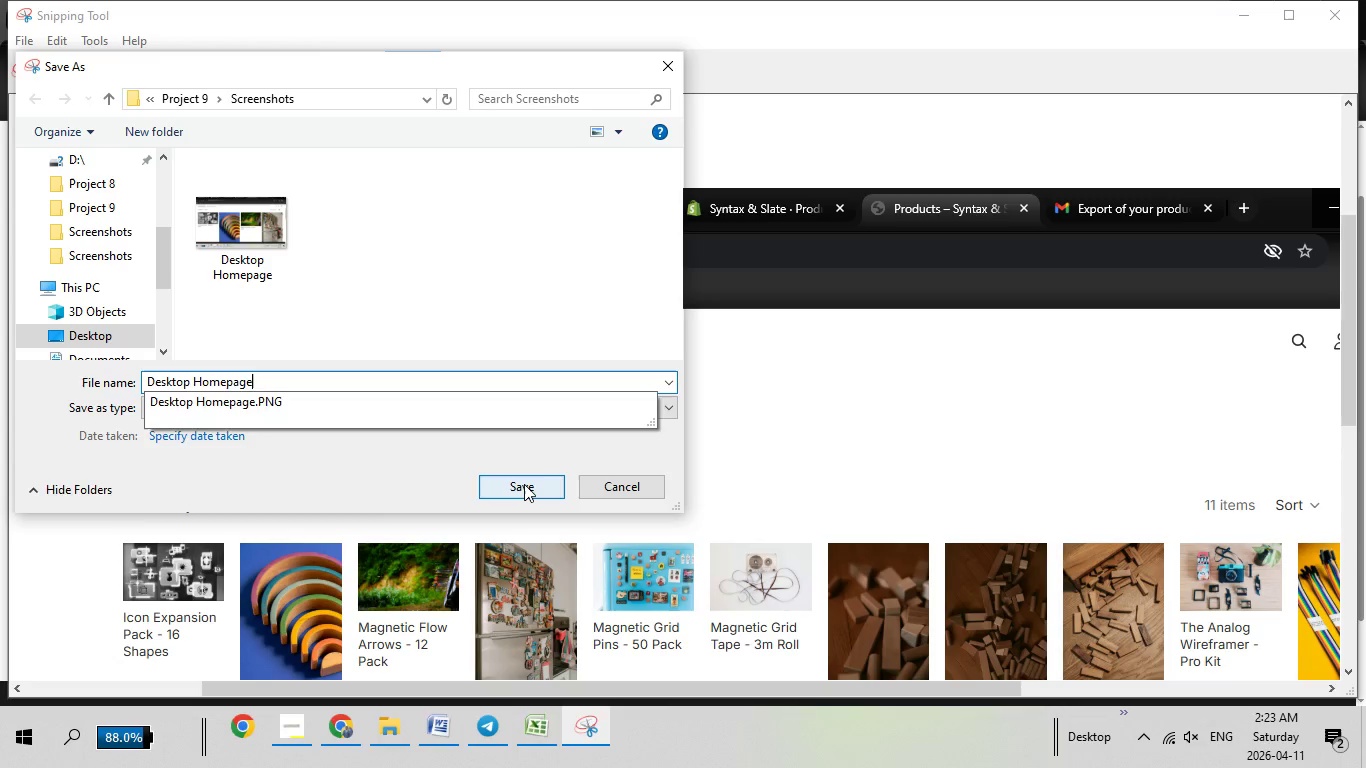 
left_click([524, 484])
 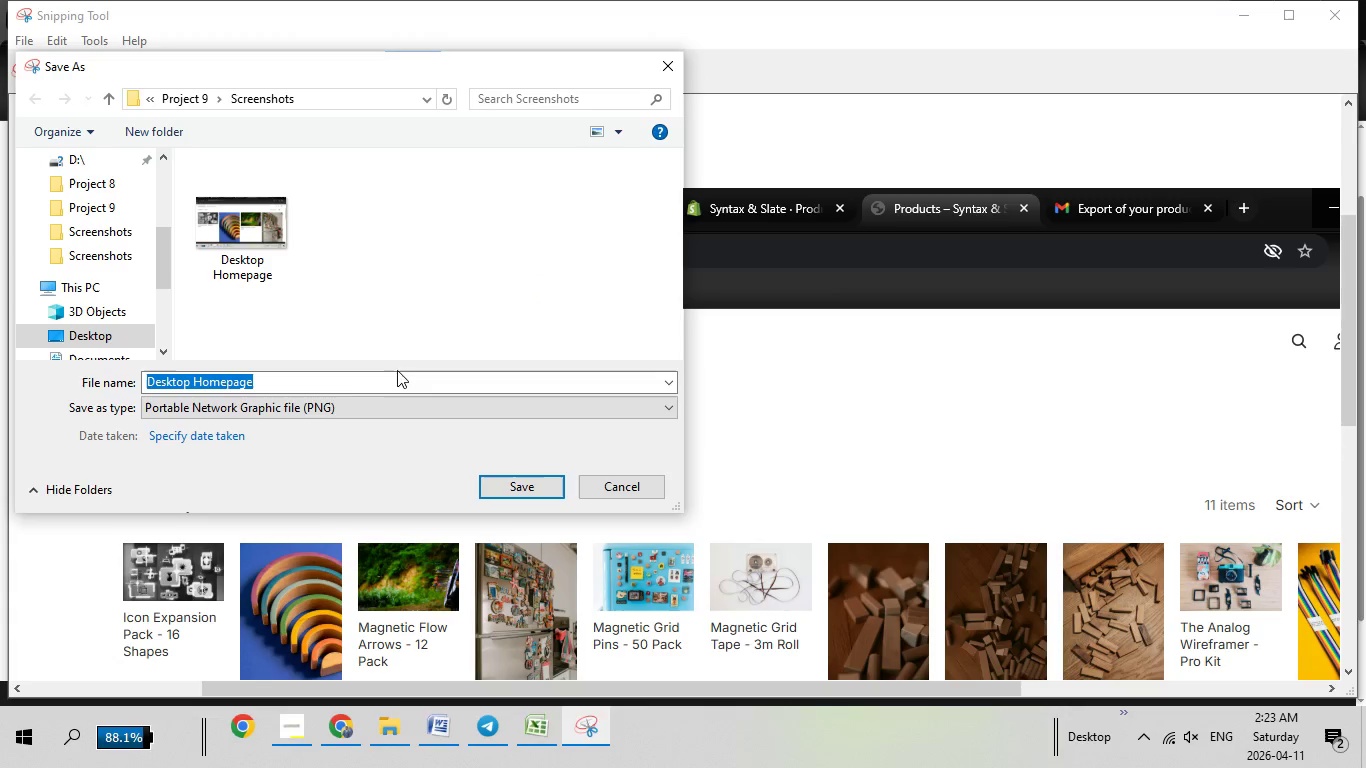 
left_click([353, 385])
 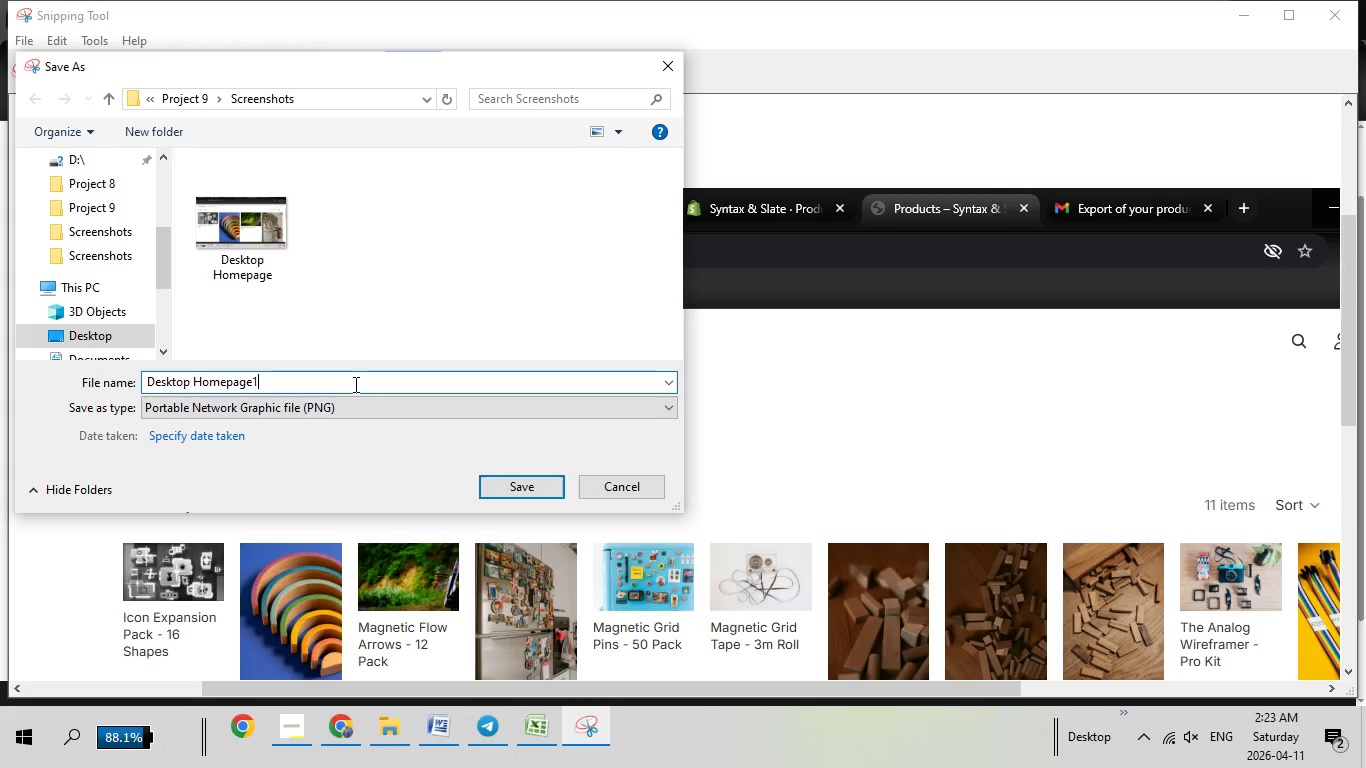 
key(1)
 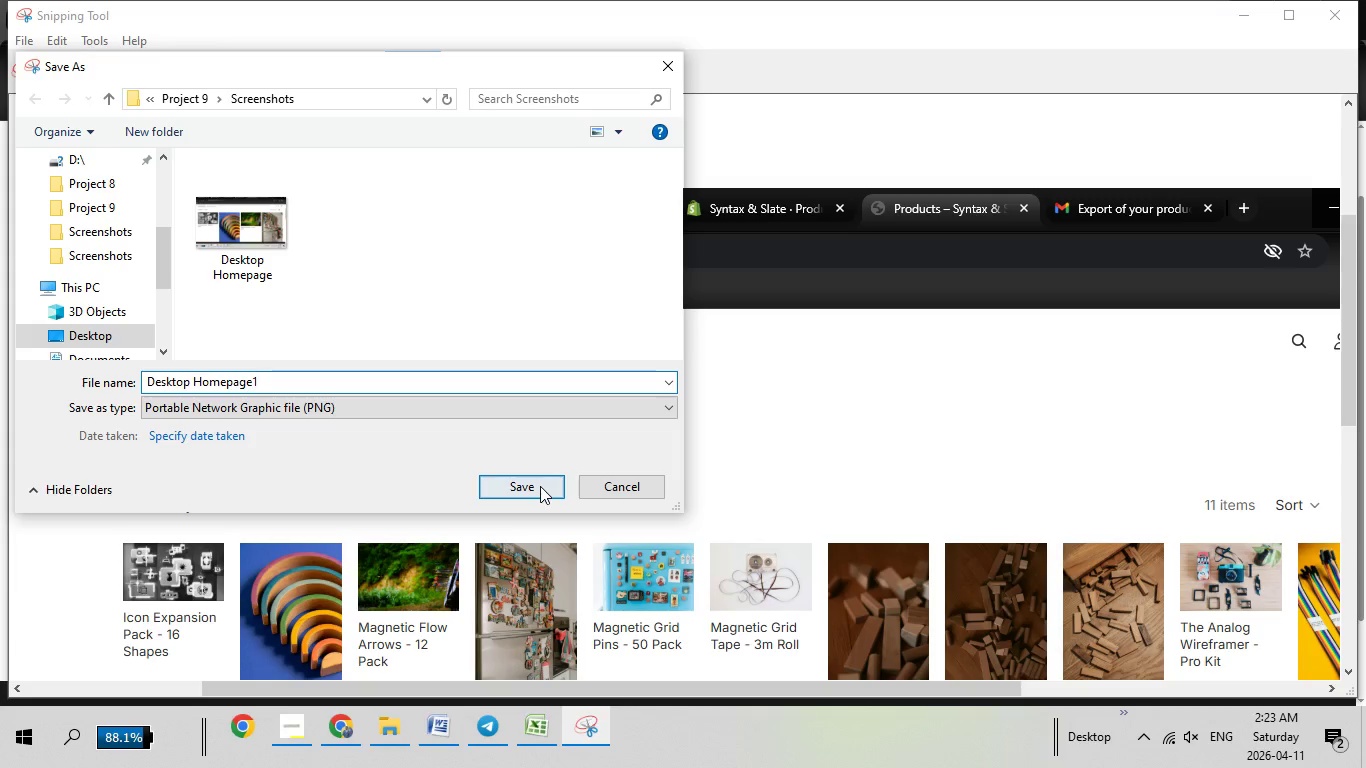 
double_click([540, 486])
 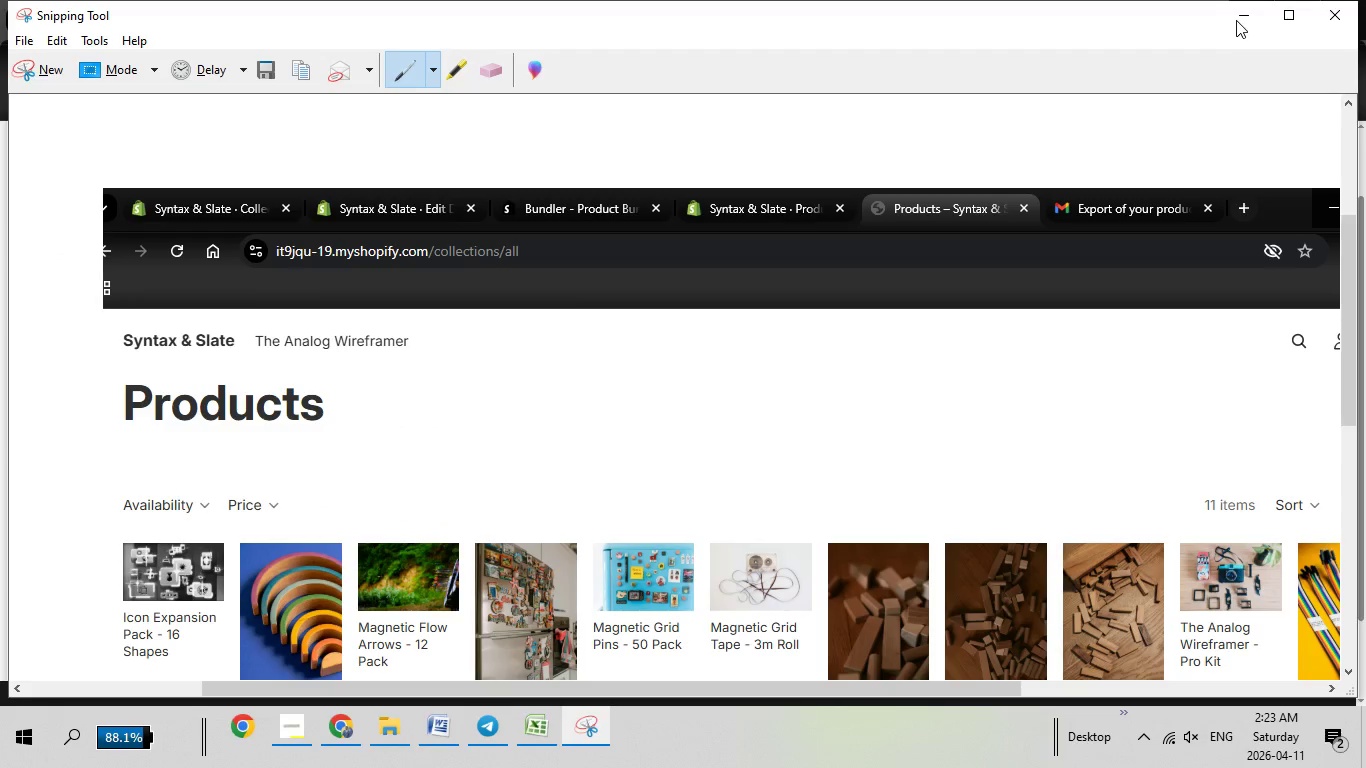 
left_click([1236, 20])
 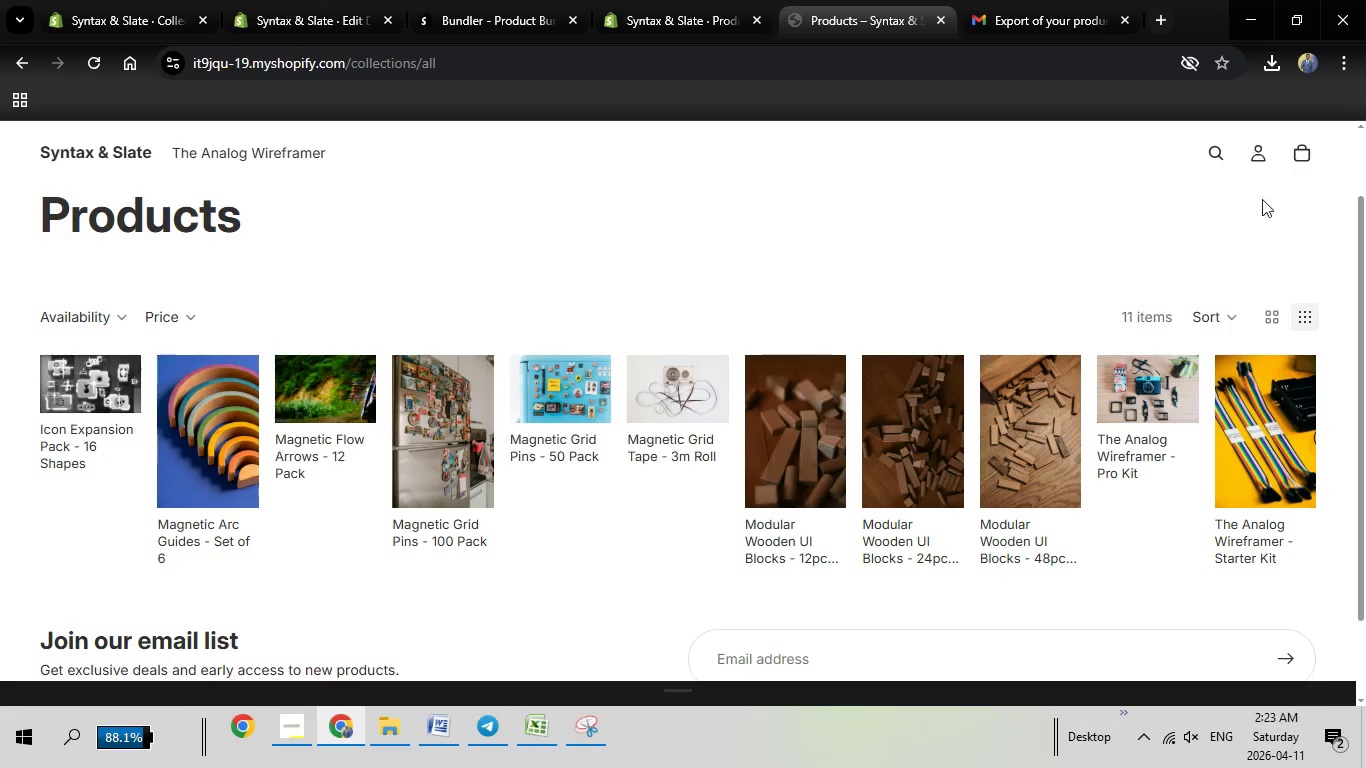 
left_click([1267, 158])
 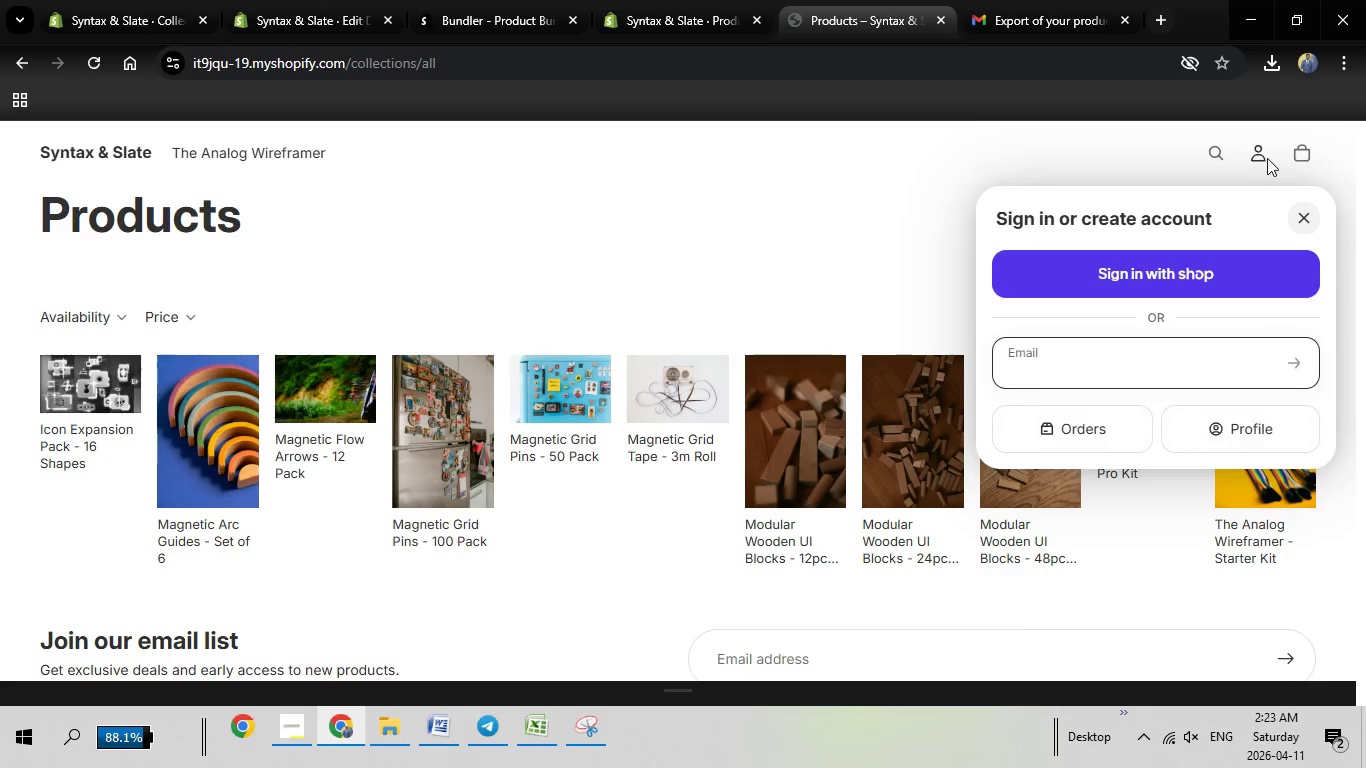 
left_click([1267, 158])
 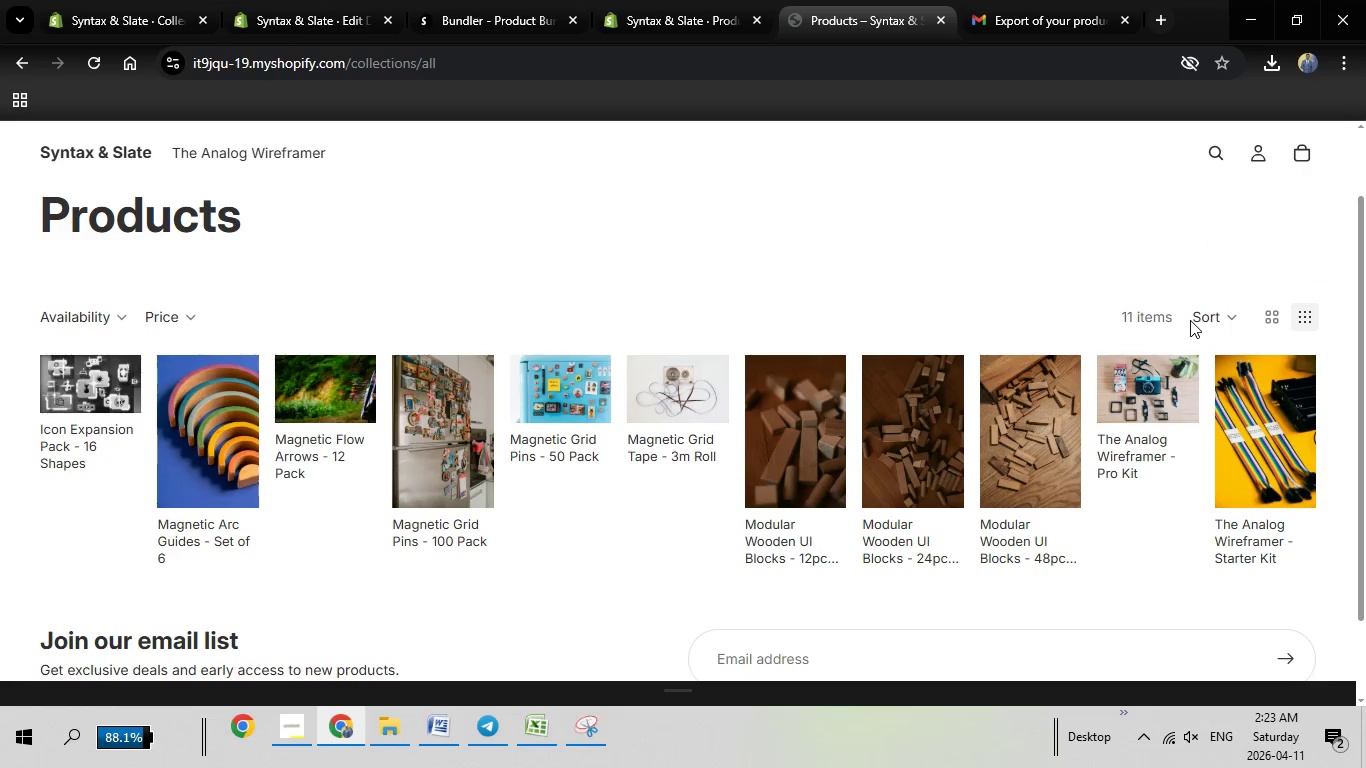 
left_click([1200, 319])
 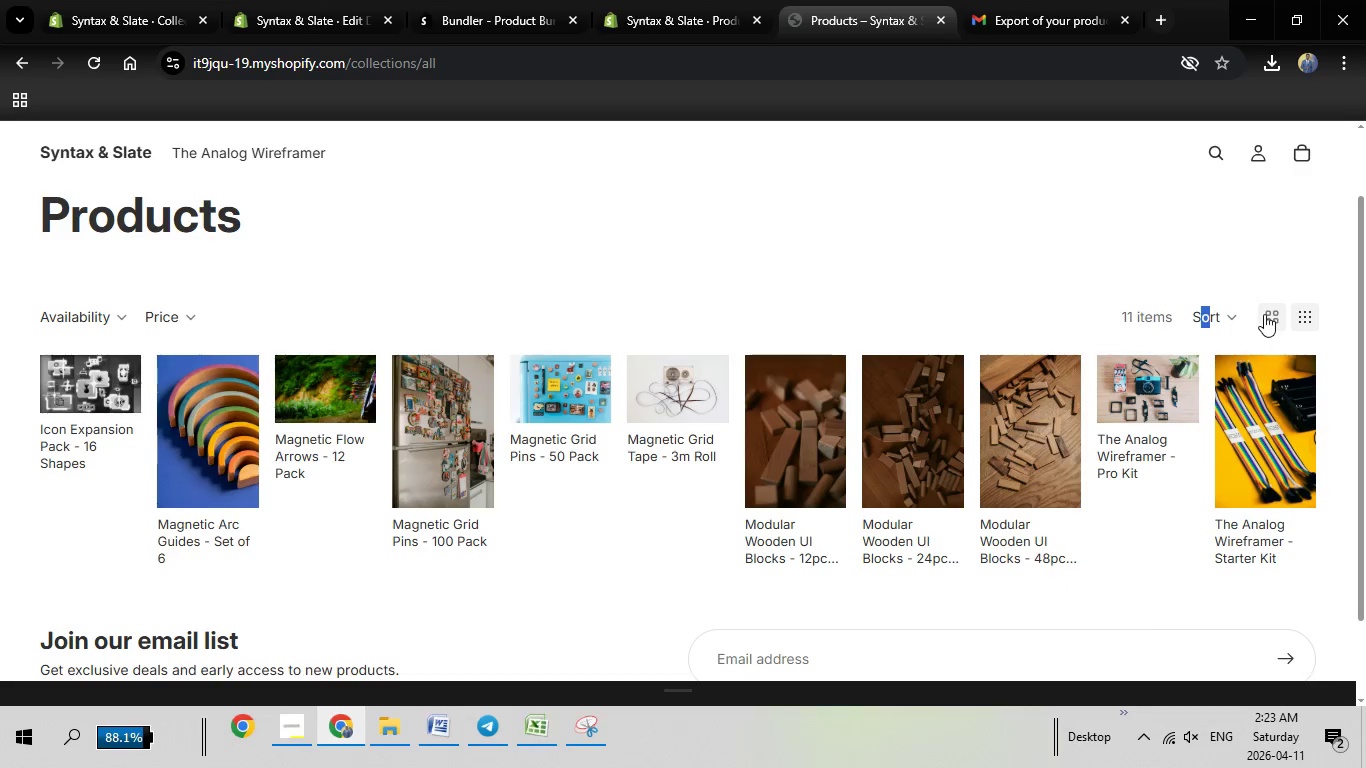 
left_click([1268, 314])
 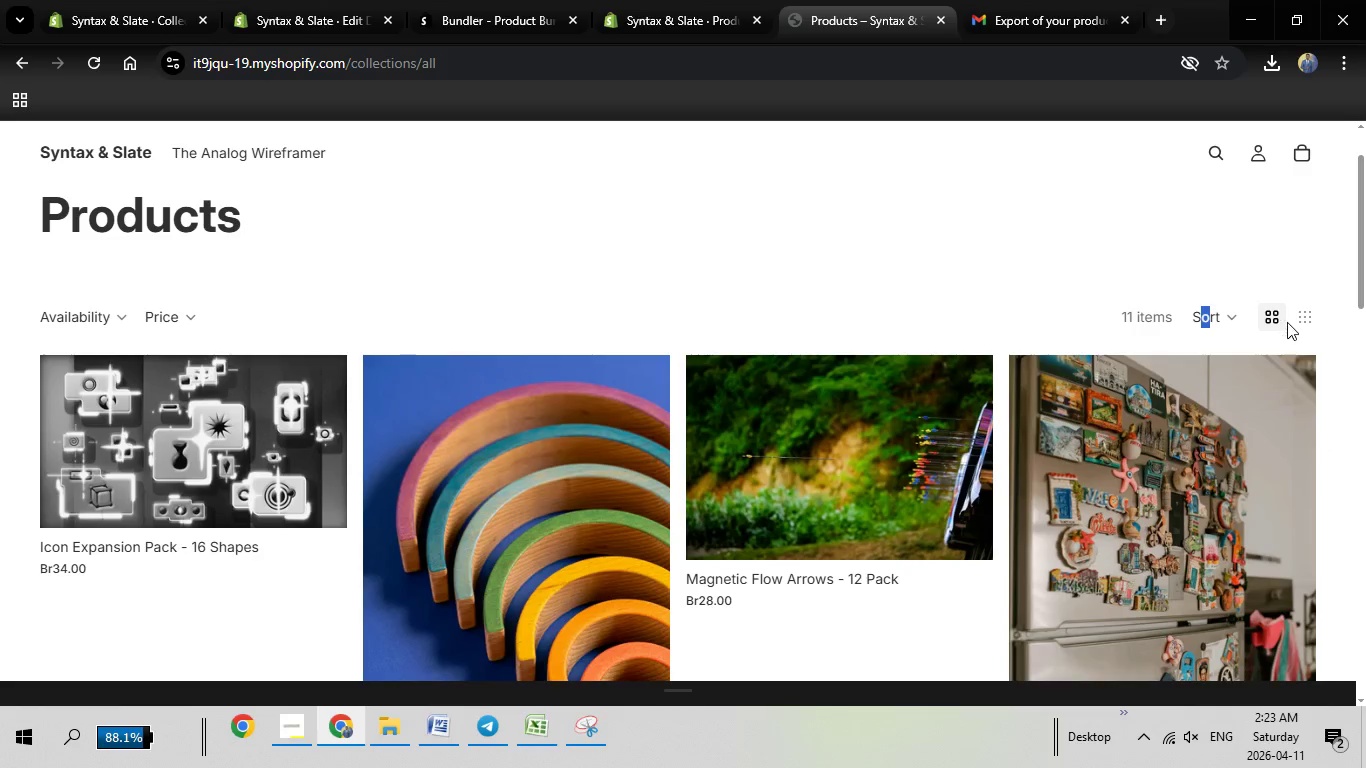 
left_click([1301, 322])
 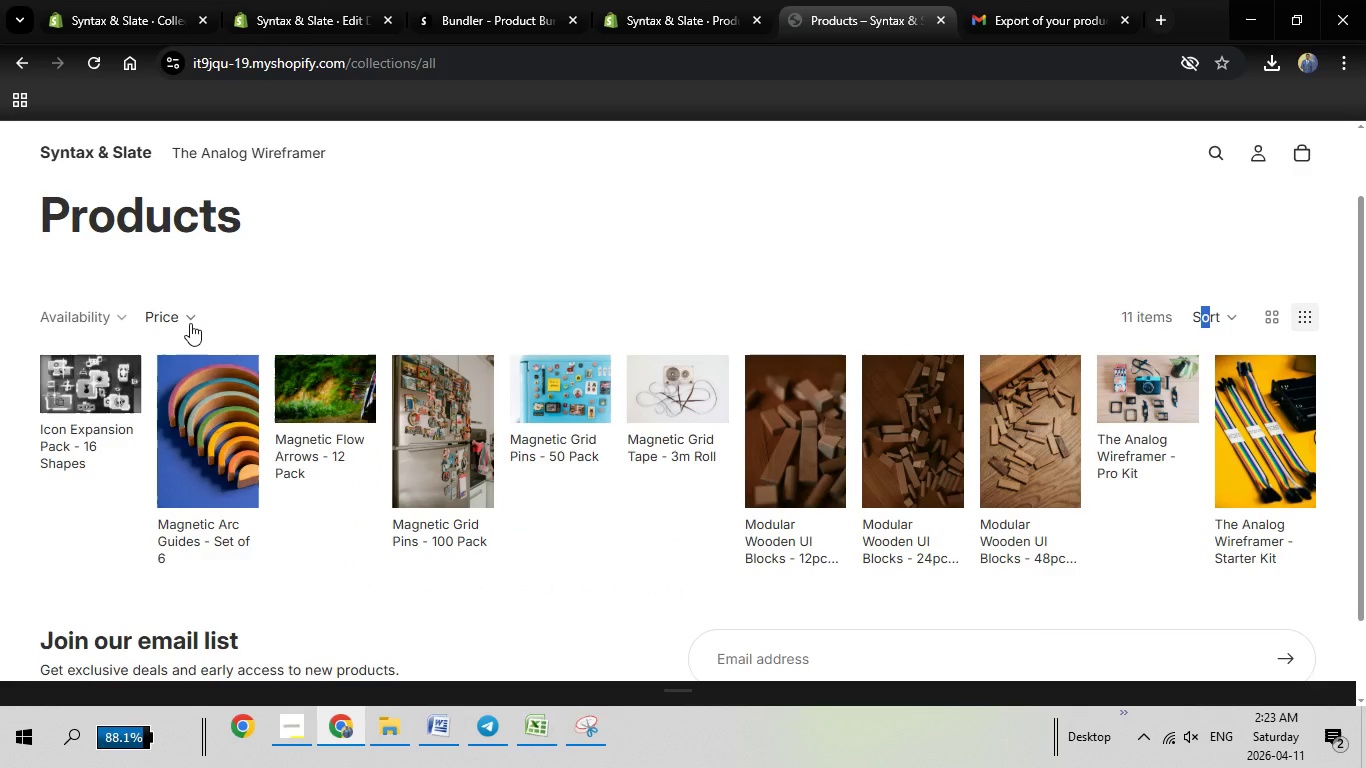 
left_click([190, 323])
 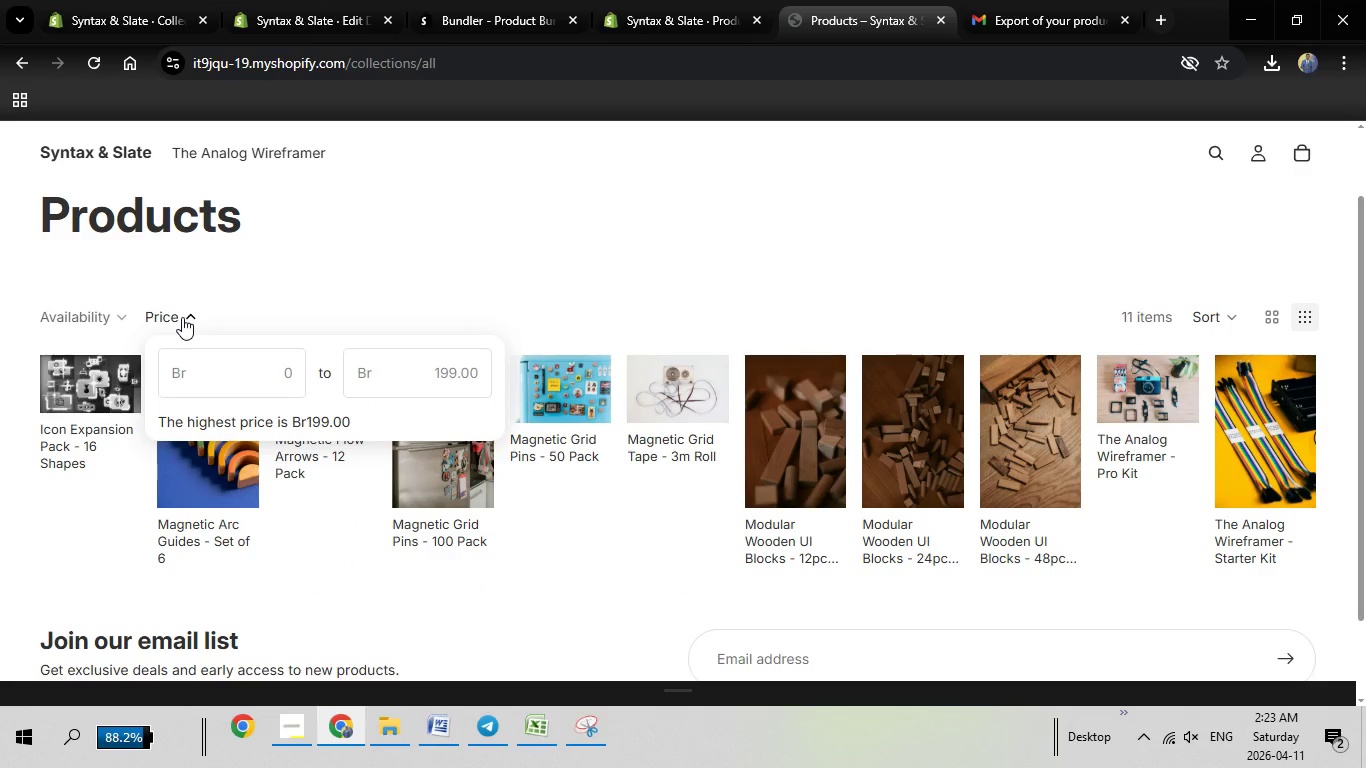 
left_click([180, 315])
 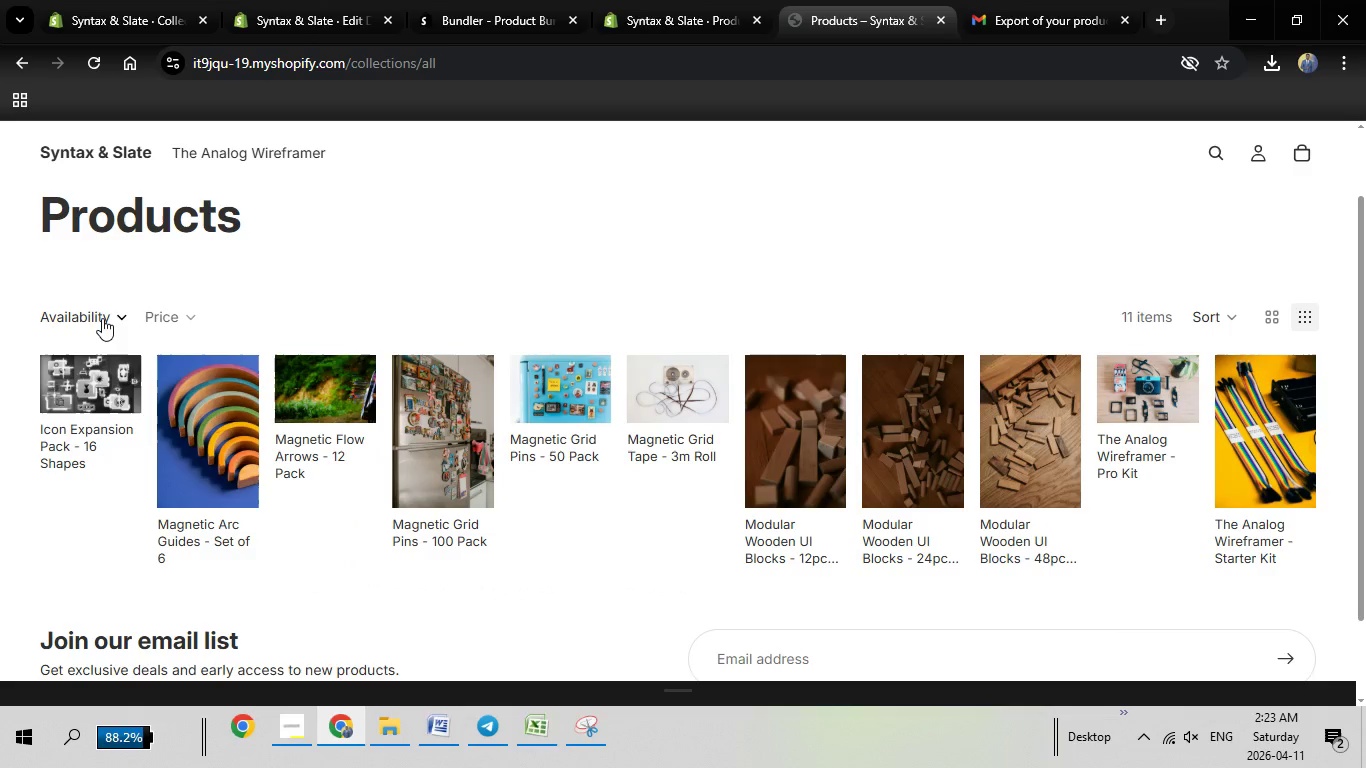 
left_click([102, 318])
 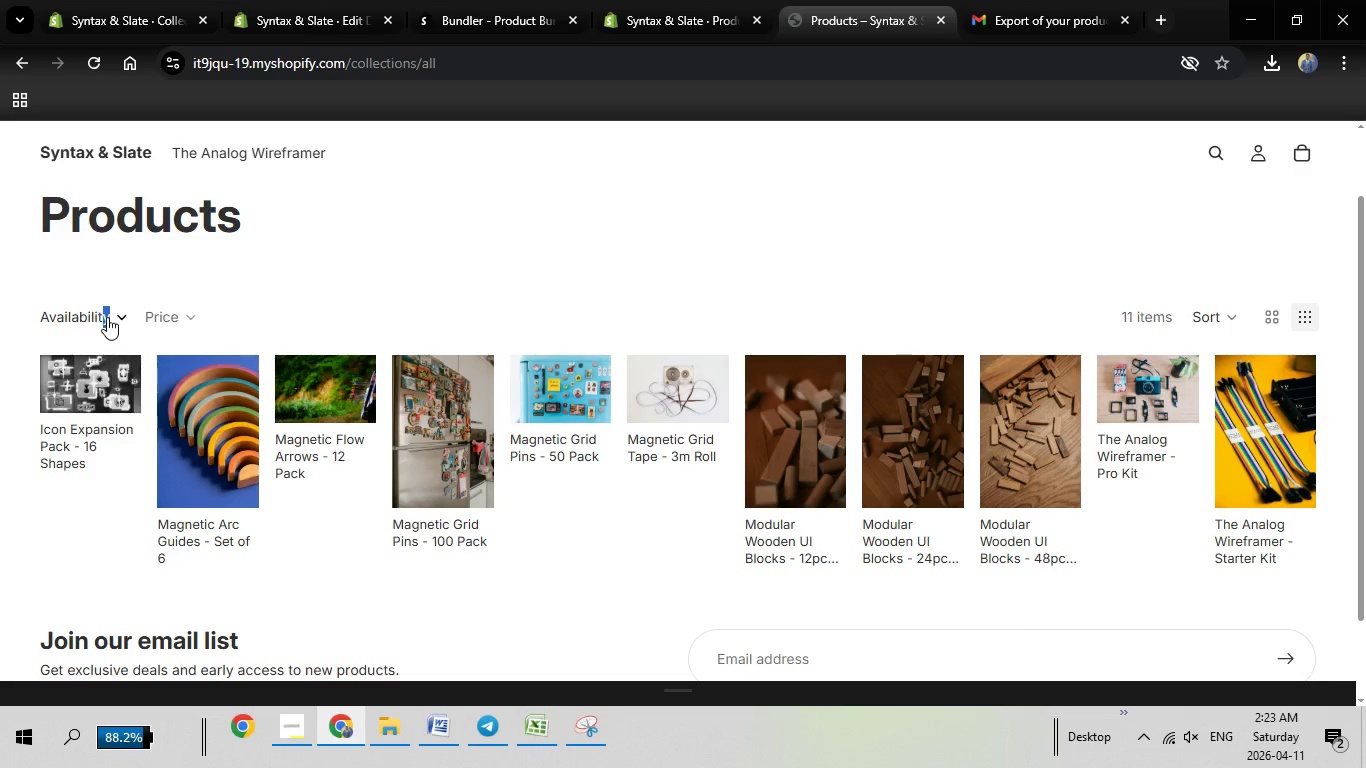 
left_click([109, 317])
 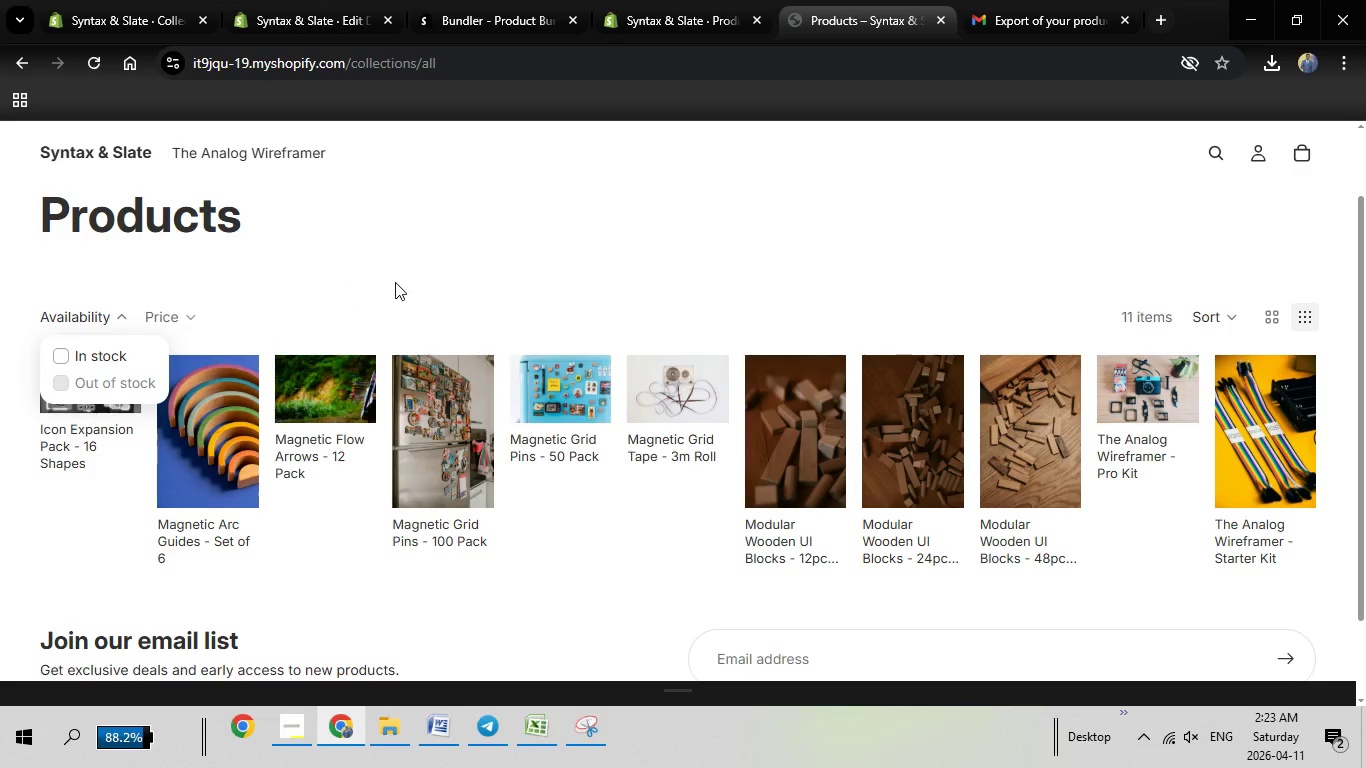 
left_click([395, 282])
 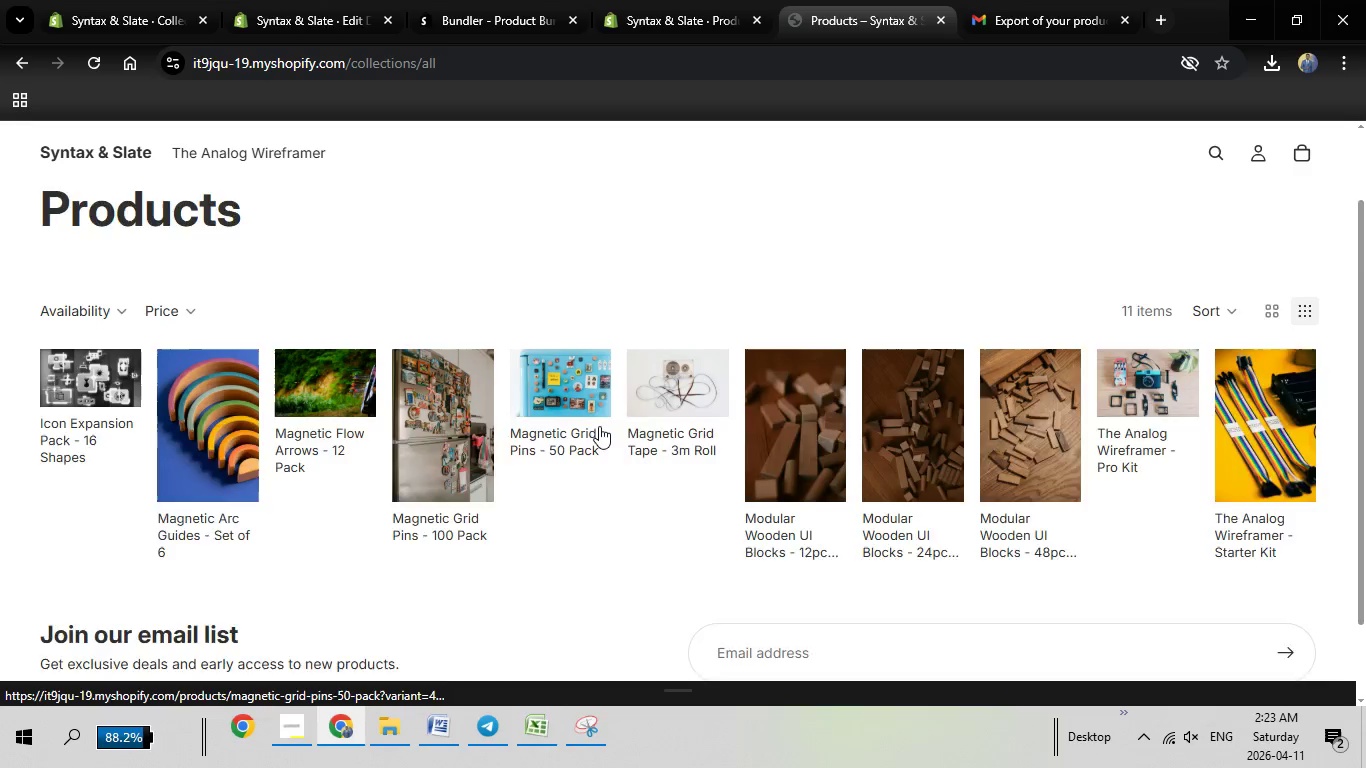 
scroll: coordinate [608, 422], scroll_direction: down, amount: 7.0
 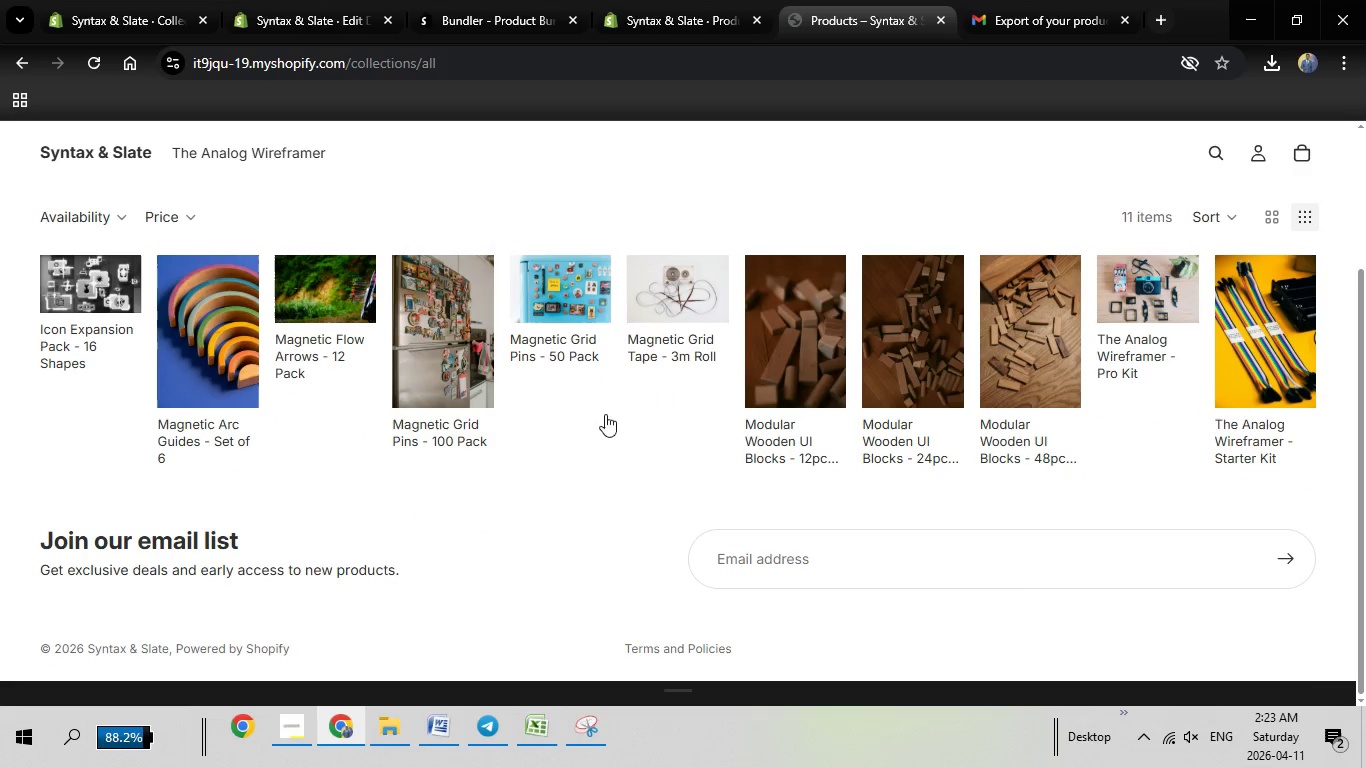 
scroll: coordinate [813, 396], scroll_direction: up, amount: 2.0
 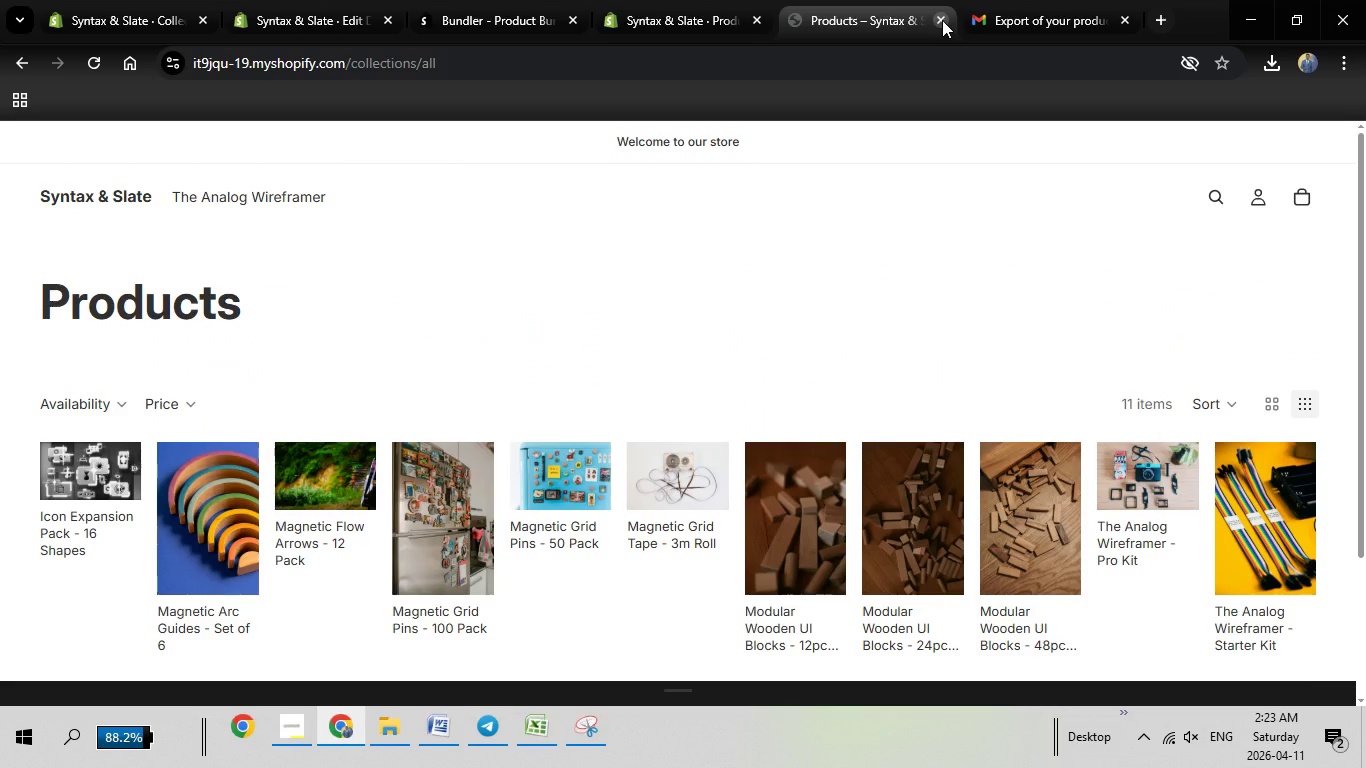 
left_click([942, 20])
 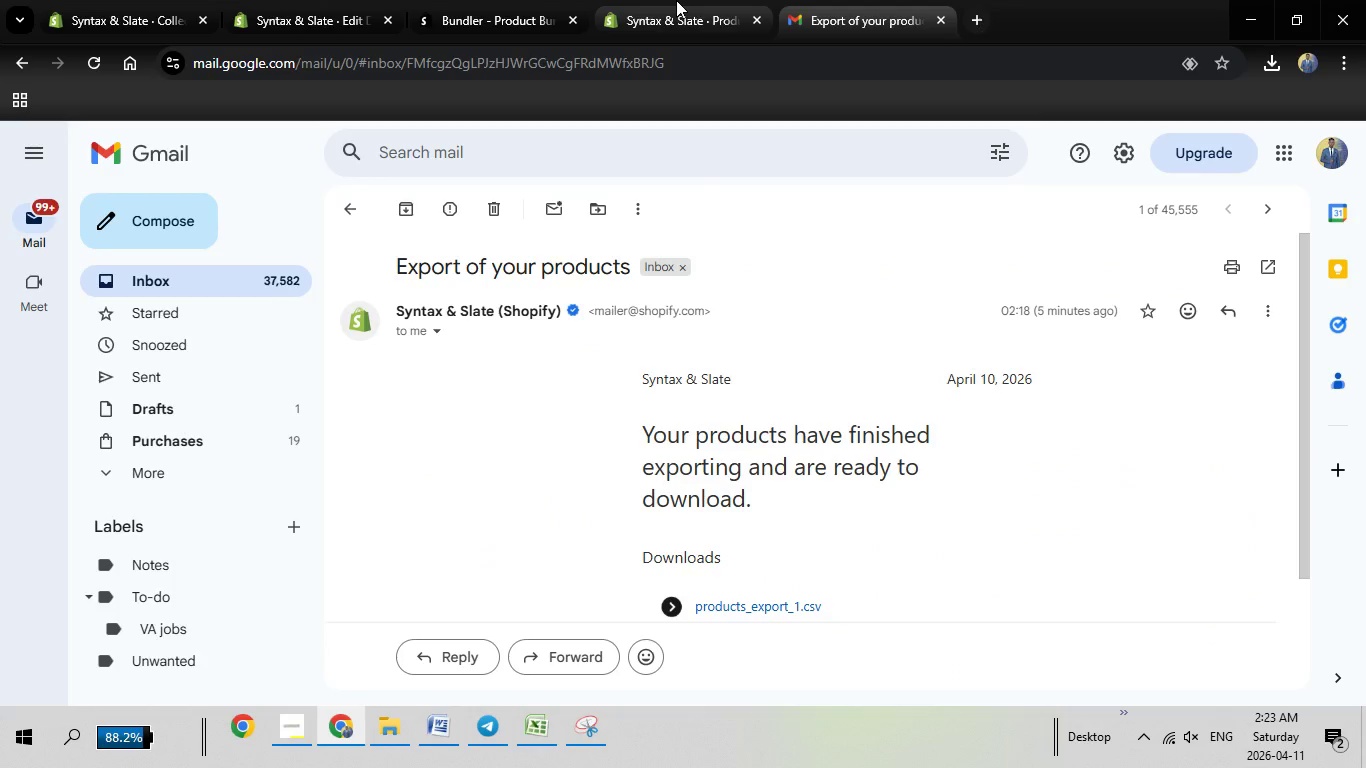 
left_click([676, 0])
 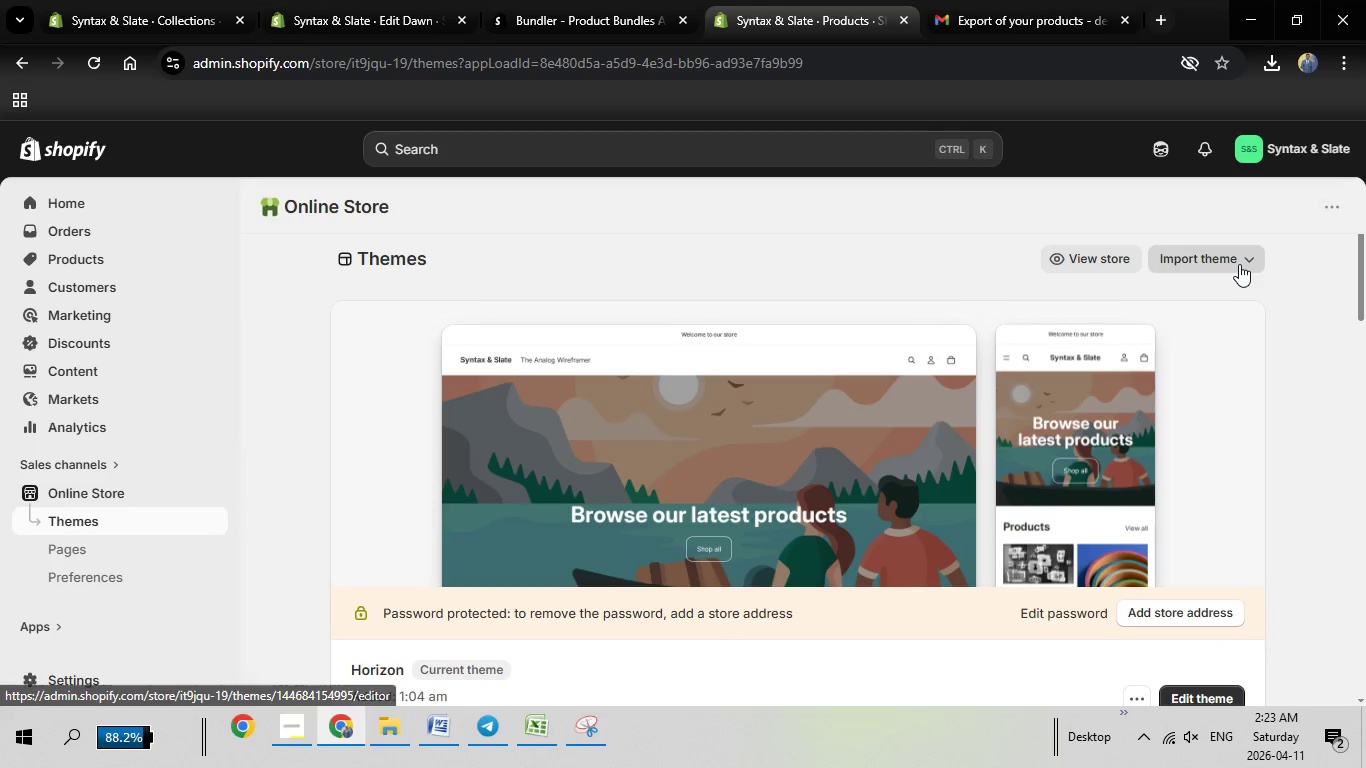 
left_click([1239, 263])
 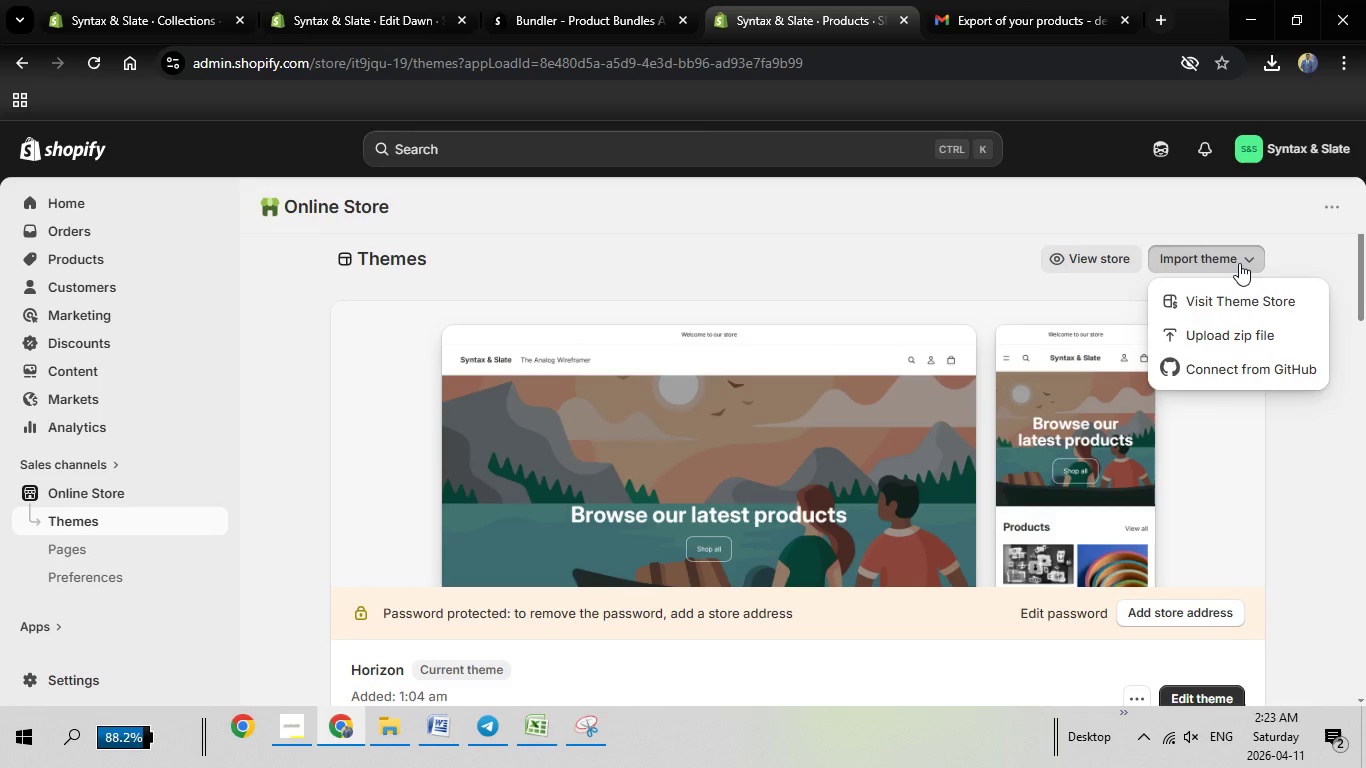 
left_click([1239, 263])
 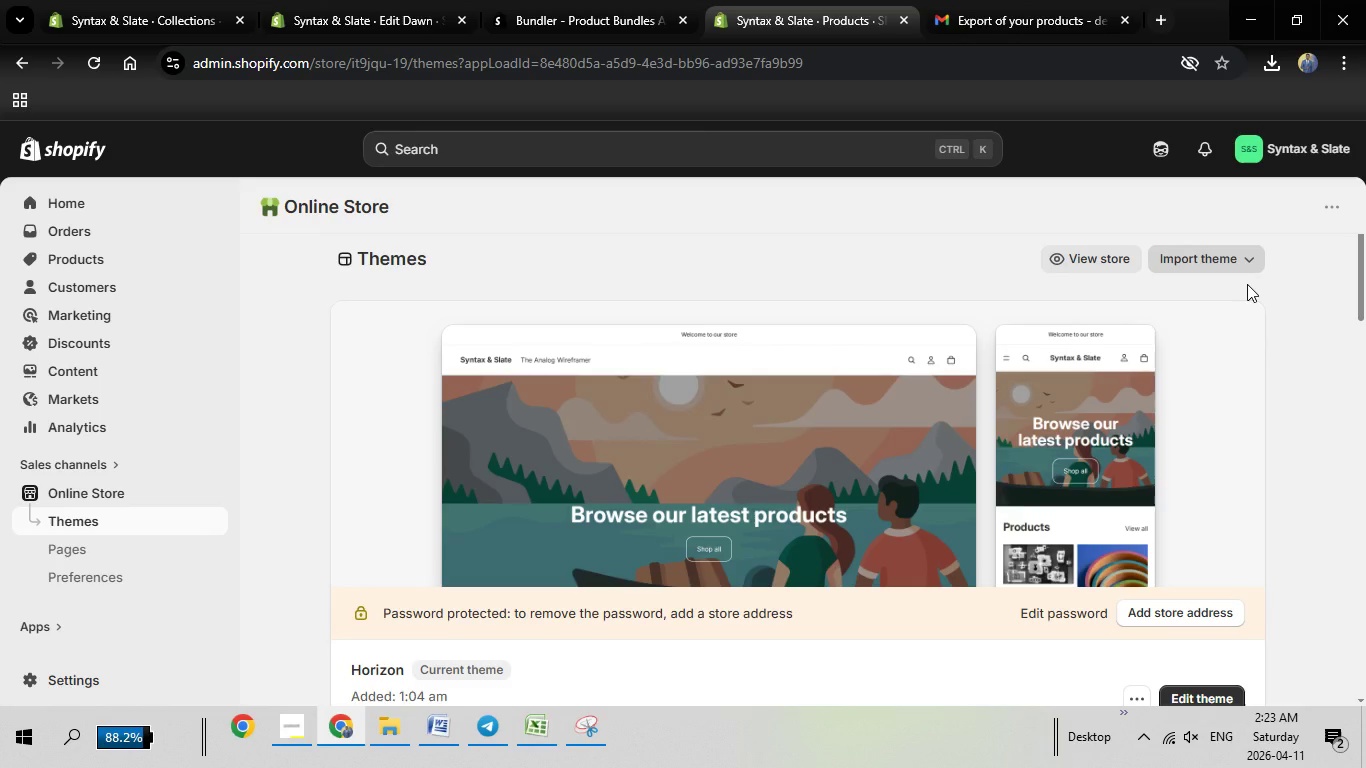 
scroll: coordinate [1247, 284], scroll_direction: down, amount: 1.0
 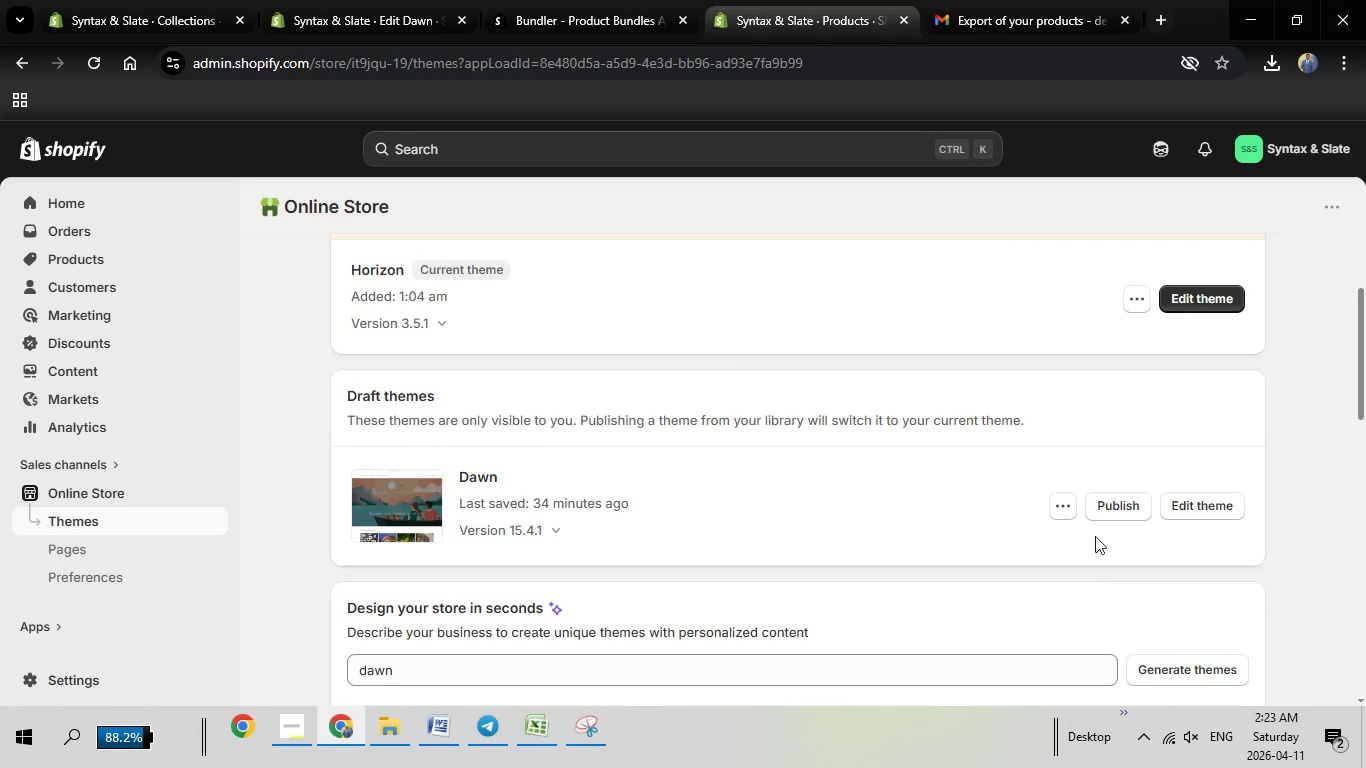 
left_click([1118, 507])
 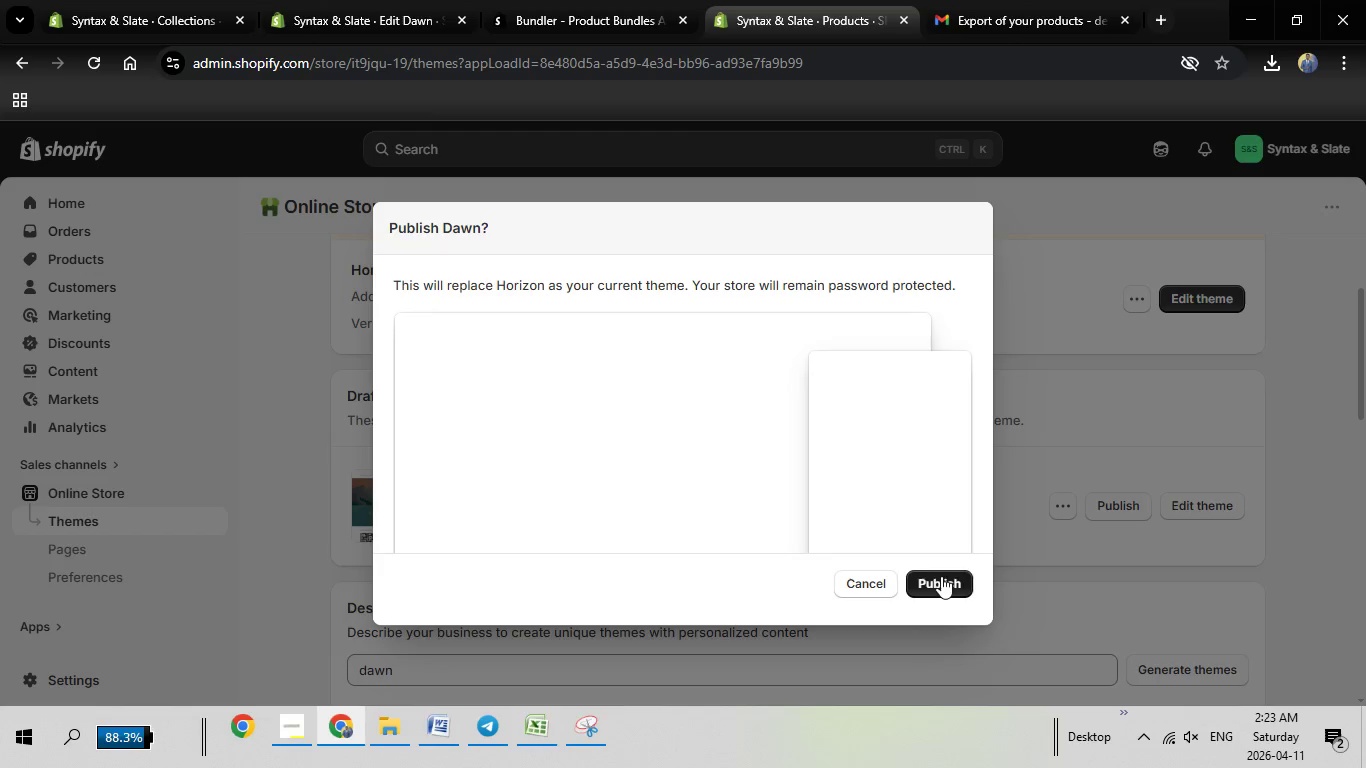 
left_click([947, 581])
 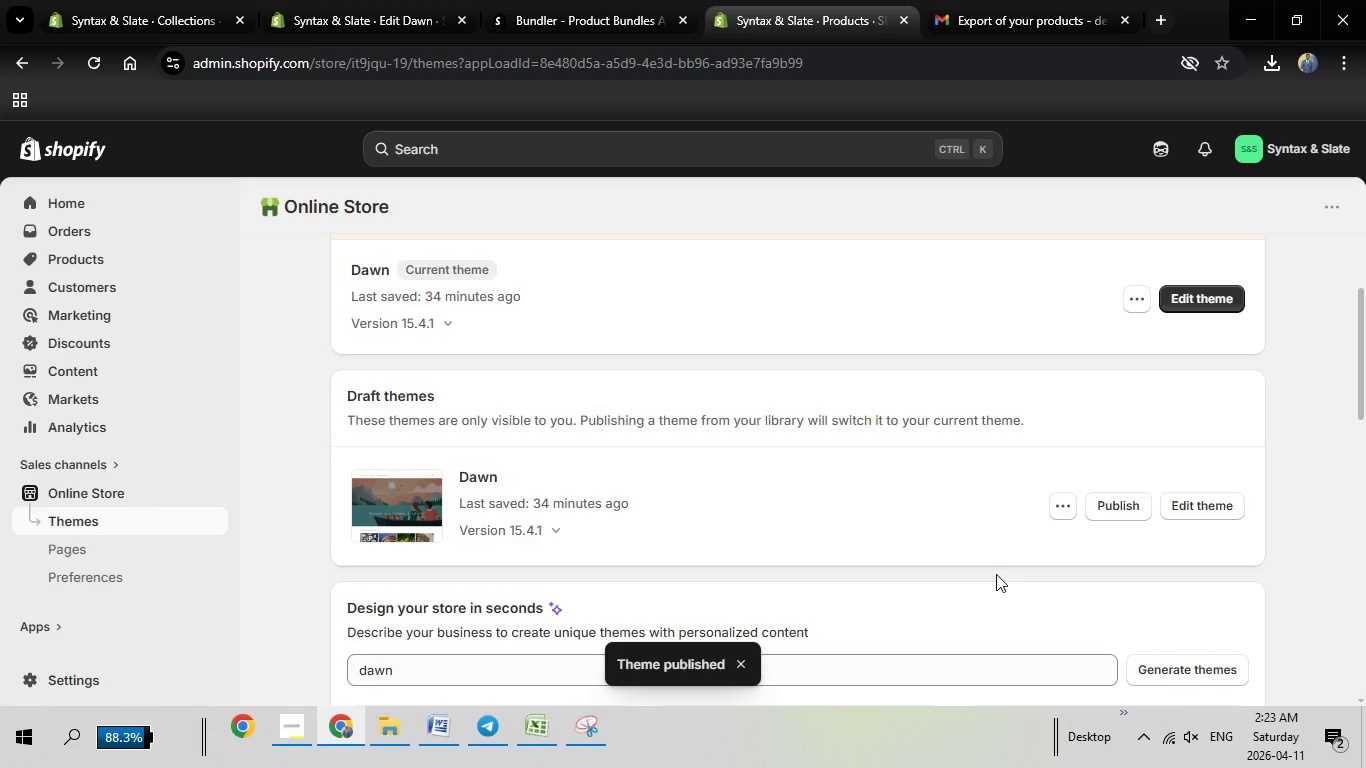 
scroll: coordinate [994, 552], scroll_direction: up, amount: 9.0
 